 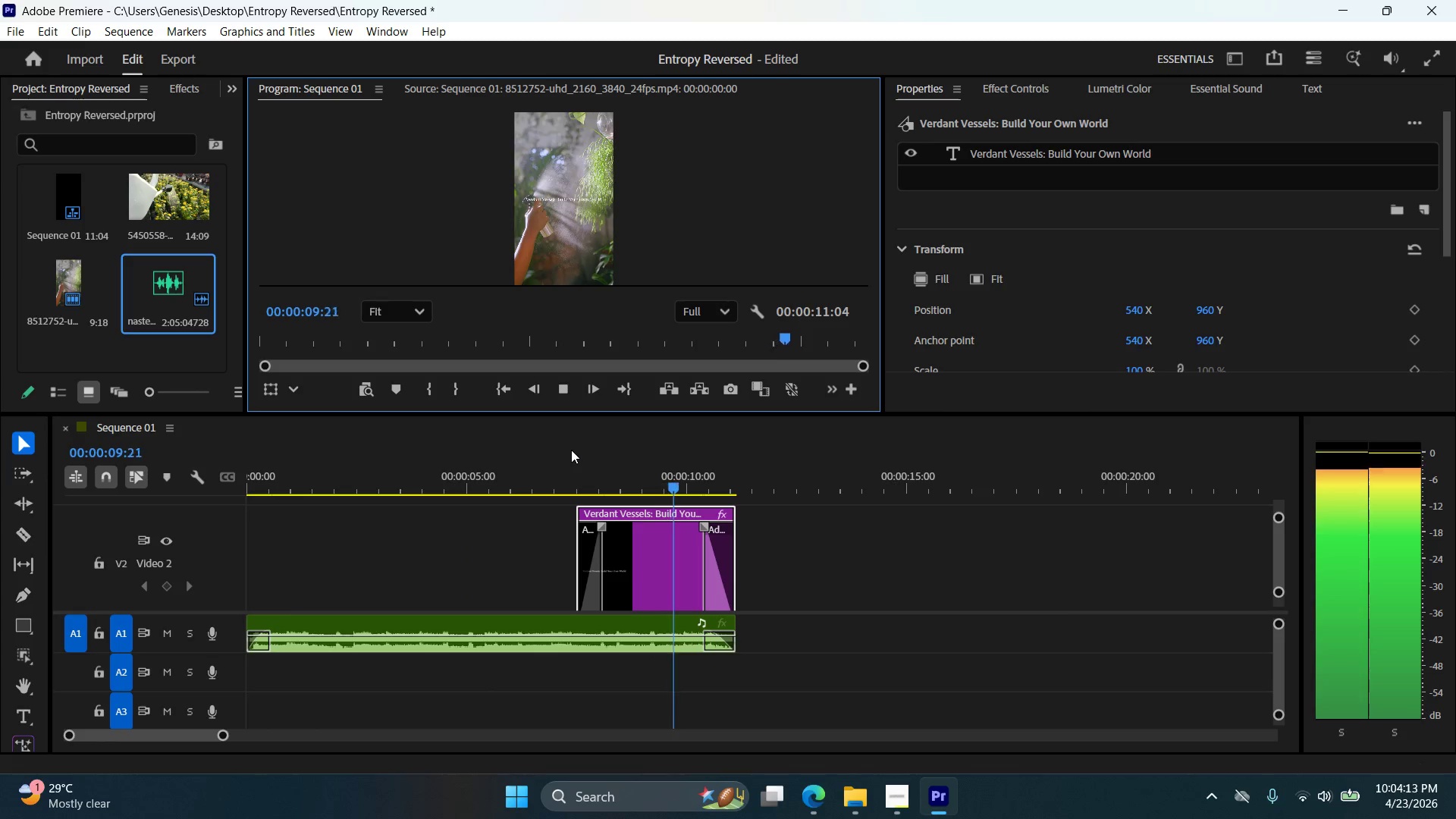 
left_click([648, 510])
 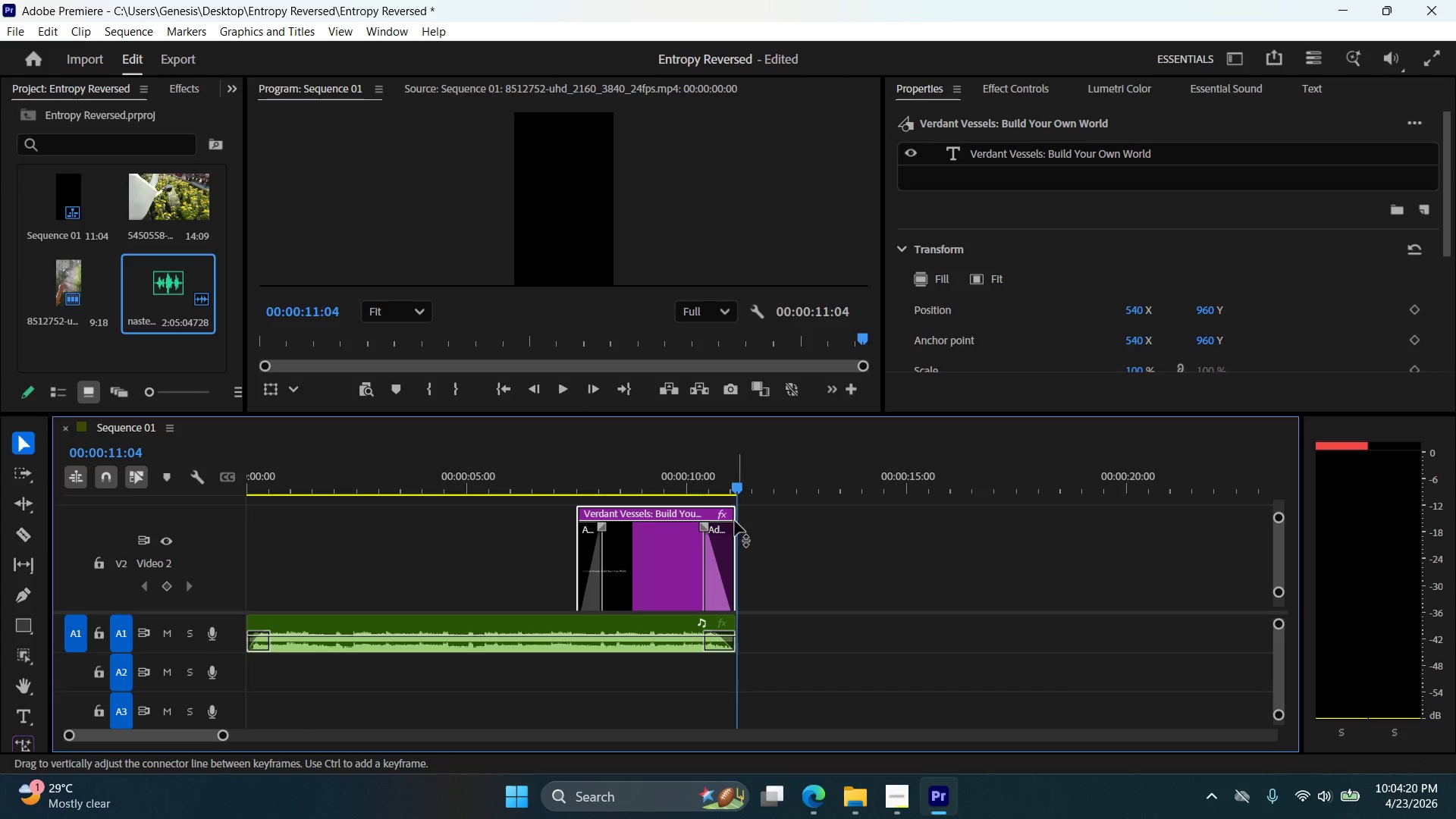 
left_click([661, 538])
 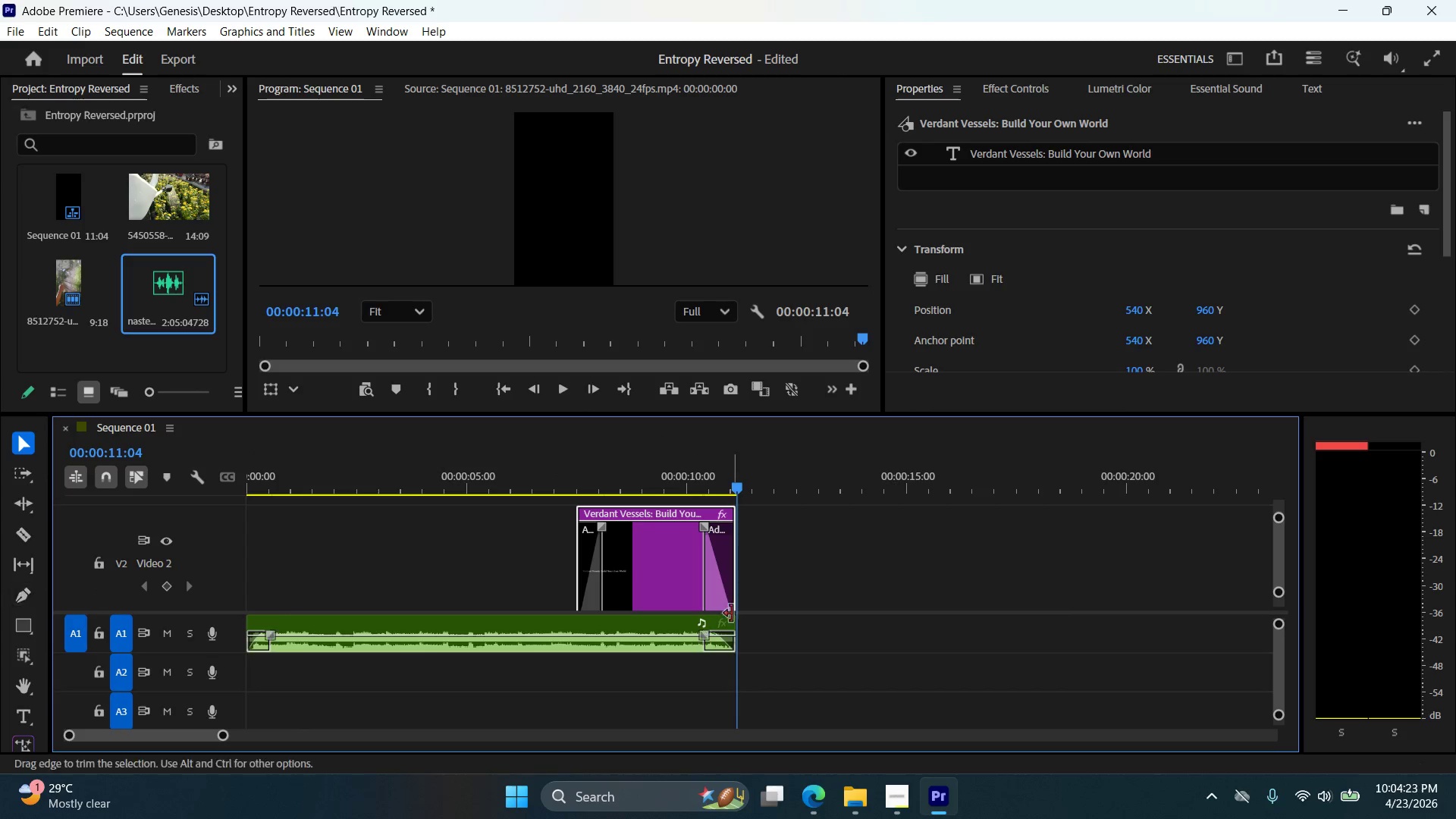 
left_click_drag(start_coordinate=[736, 483], to_coordinate=[688, 484])
 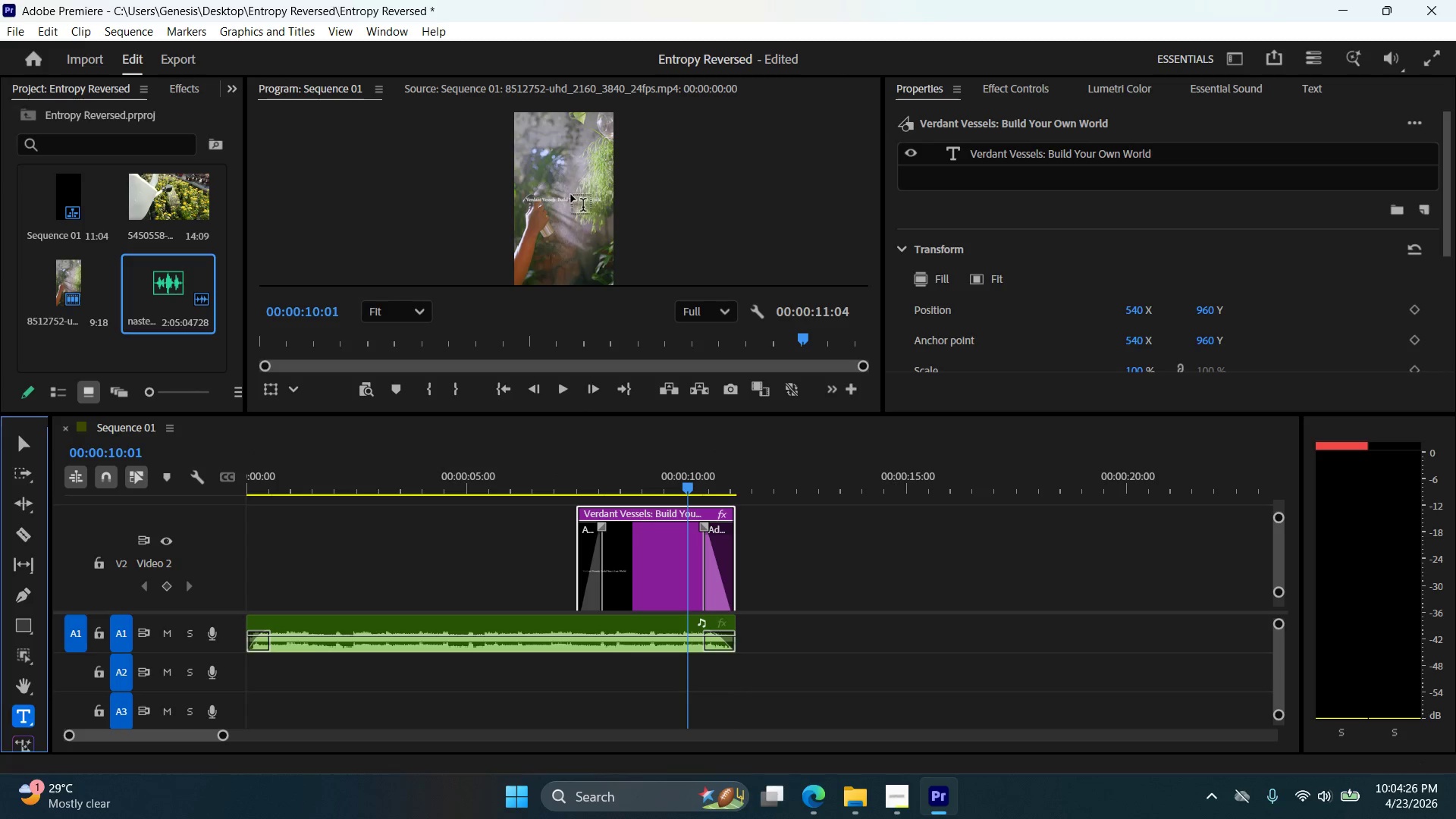 
double_click([571, 201])
 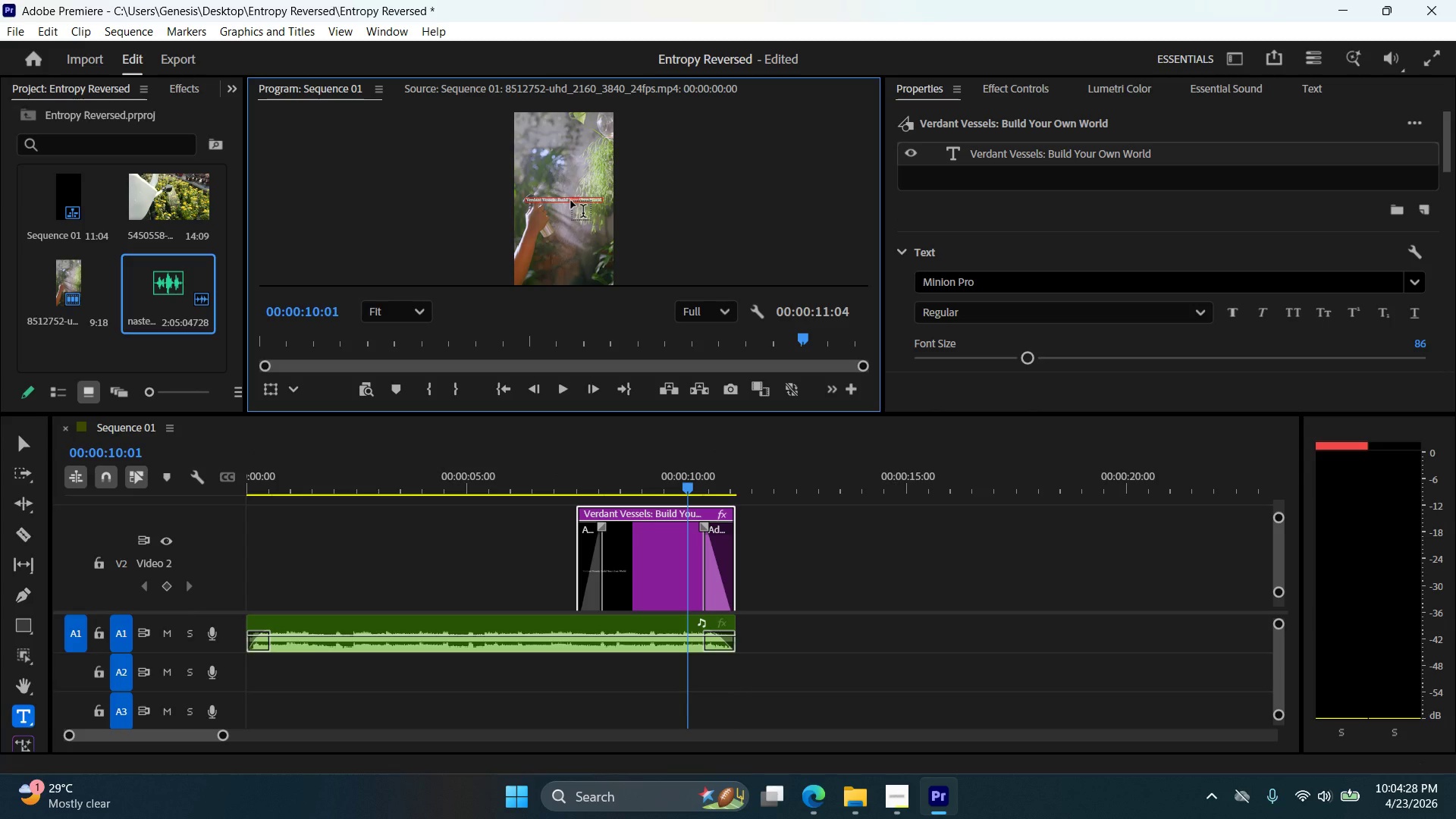 
left_click([571, 201])
 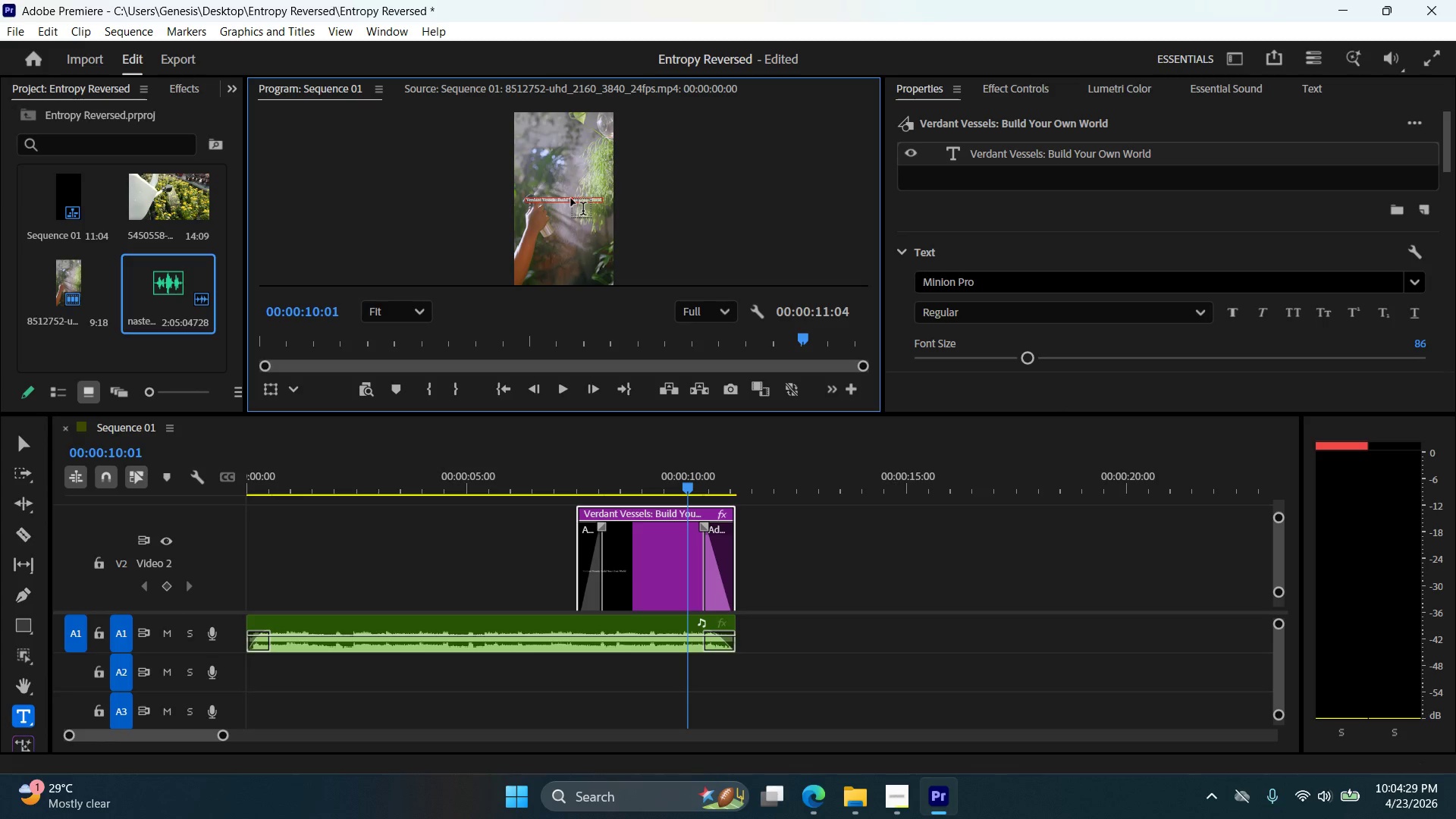 
double_click([571, 199])
 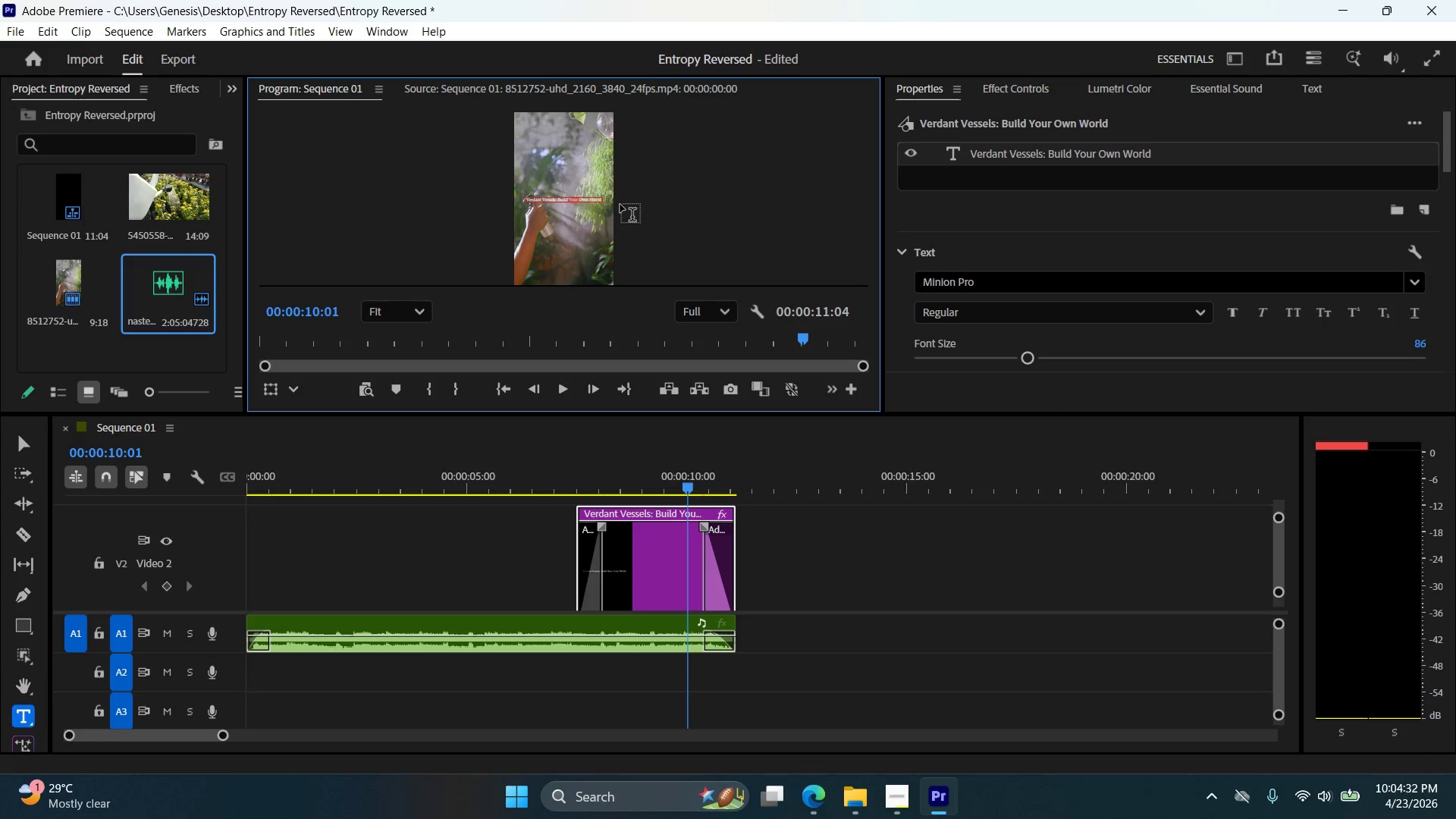 
key(Backspace)
 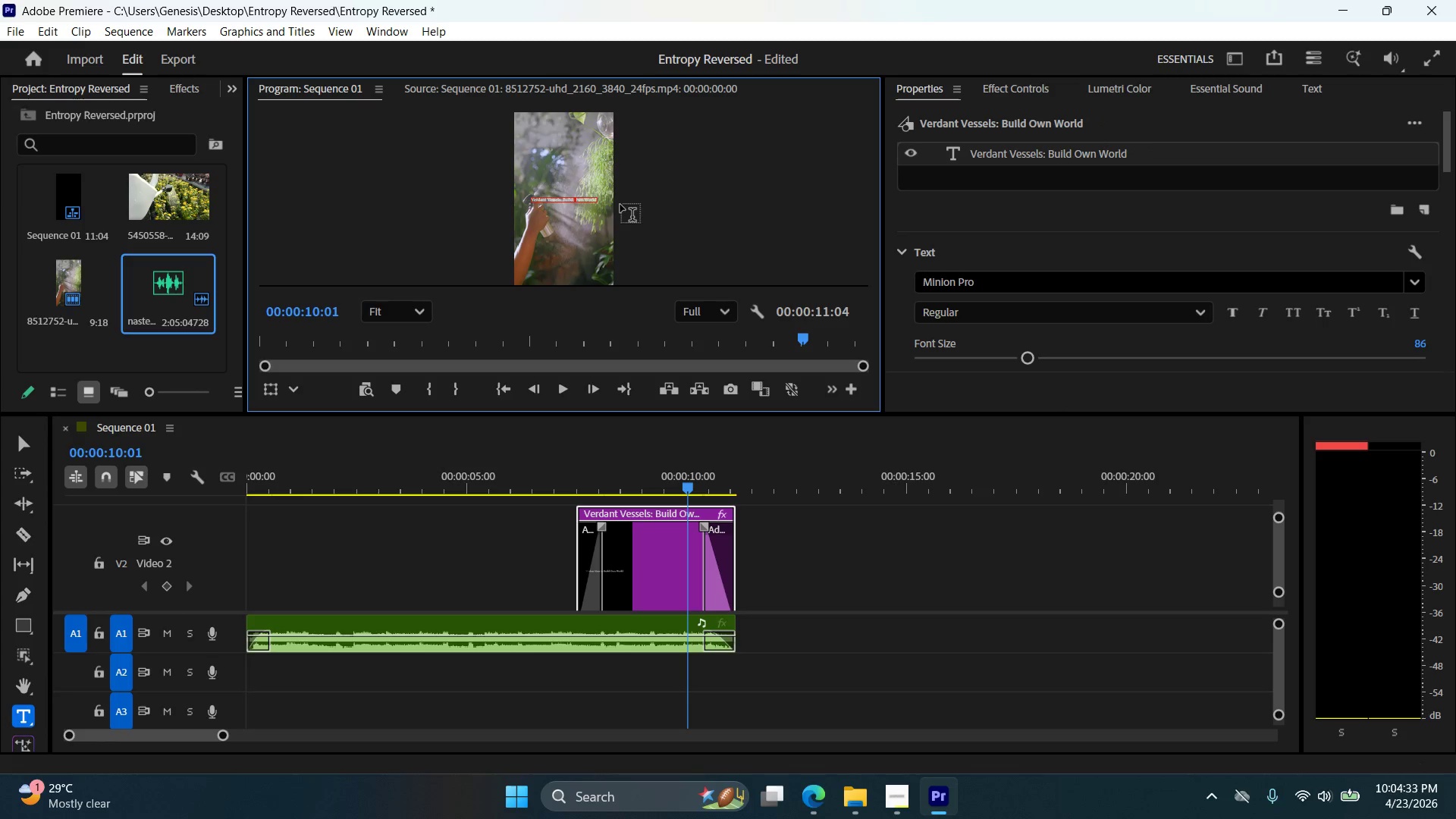 
key(ArrowRight)
 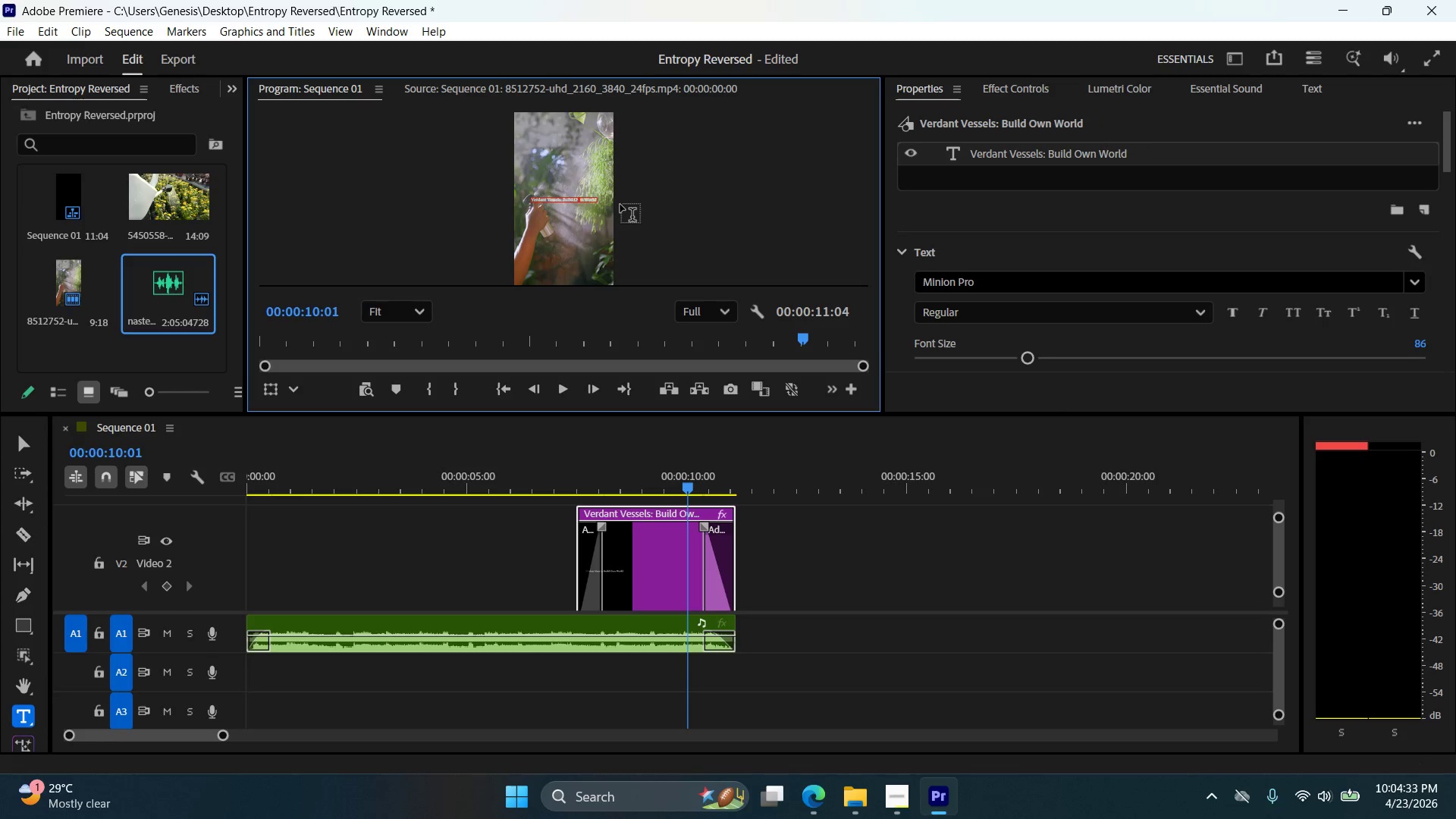 
key(ArrowRight)
 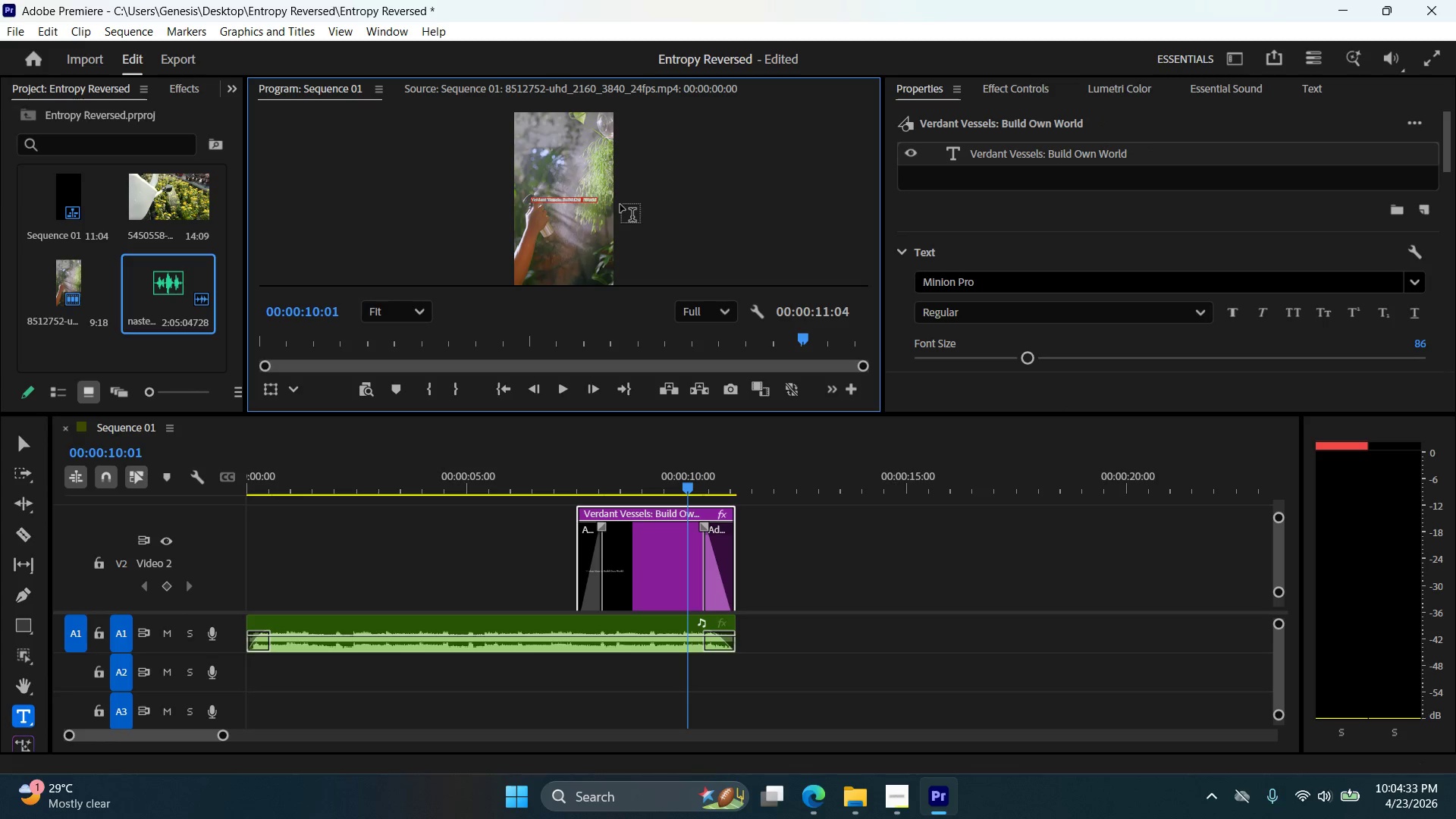 
key(ArrowRight)
 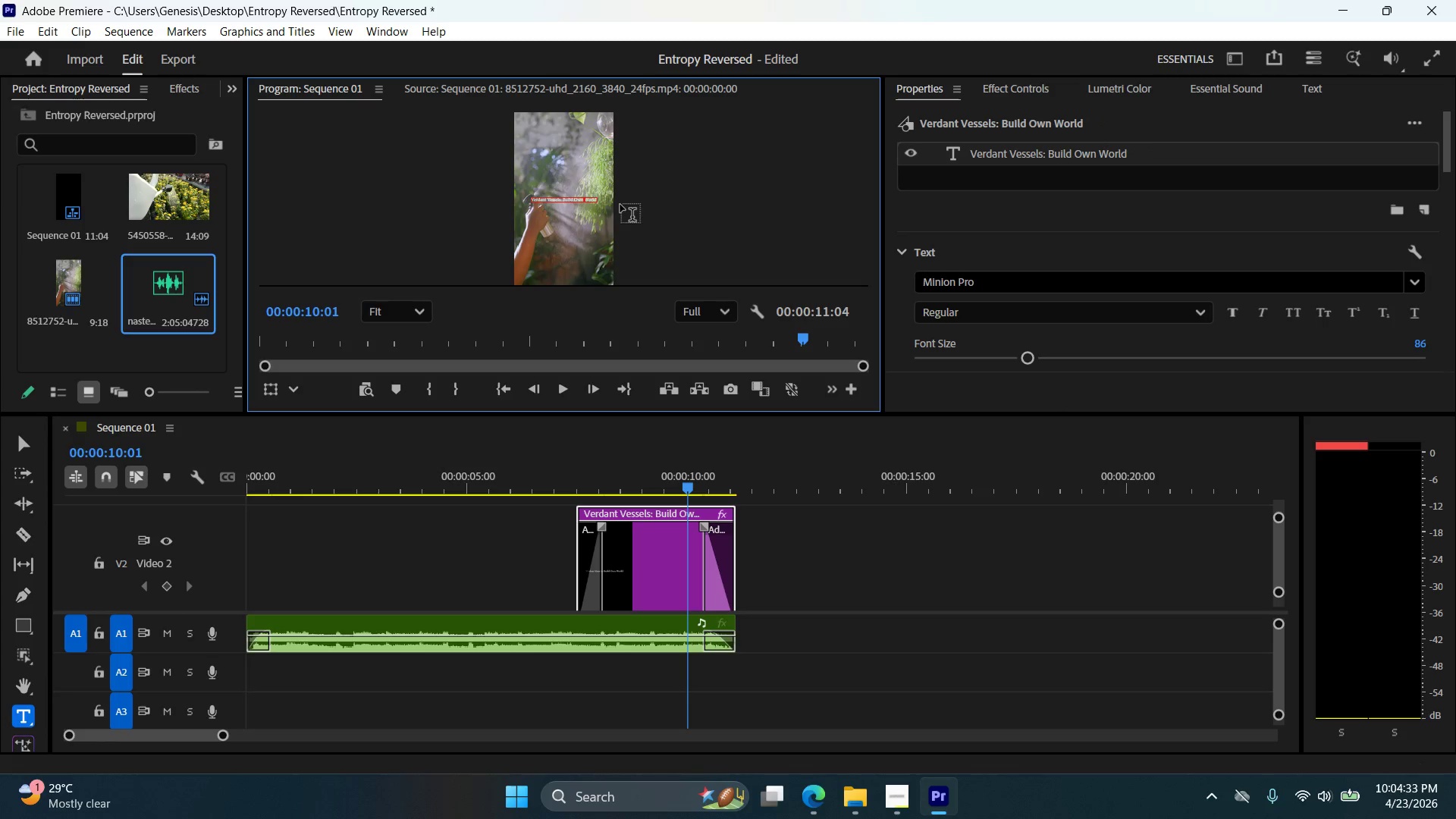 
key(ArrowRight)
 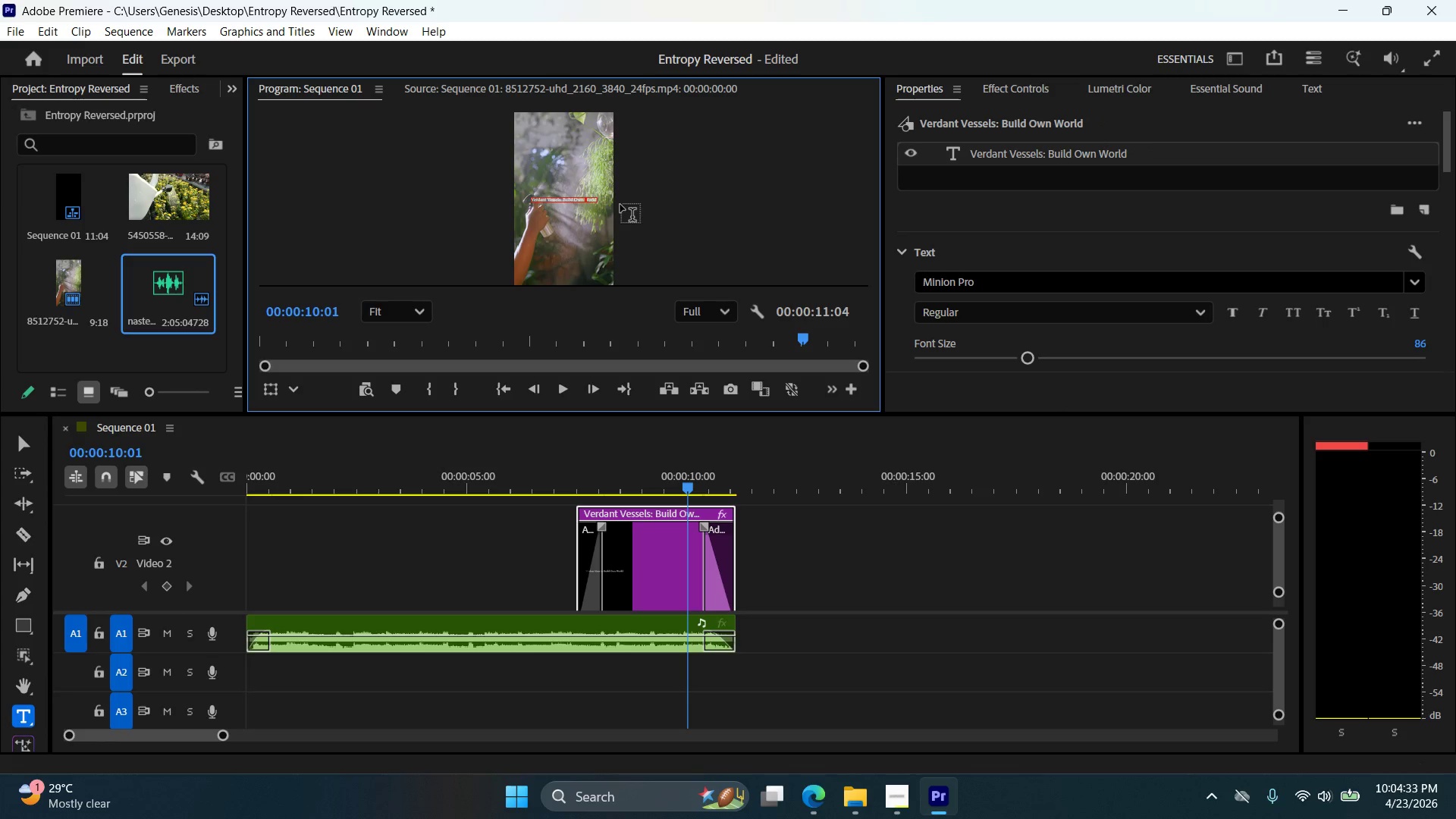 
hold_key(key=ArrowRight, duration=0.62)
 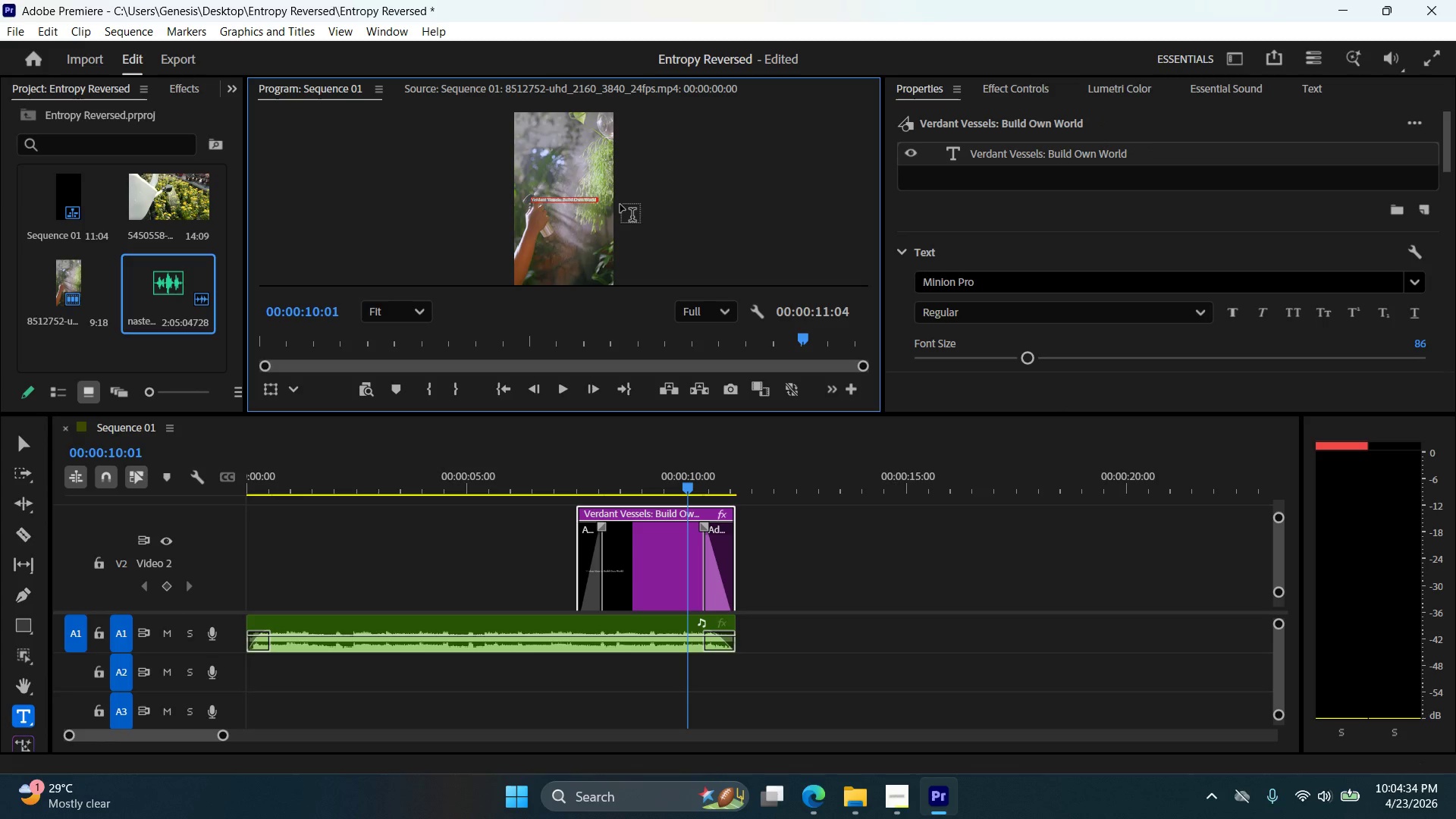 
key(ArrowRight)
 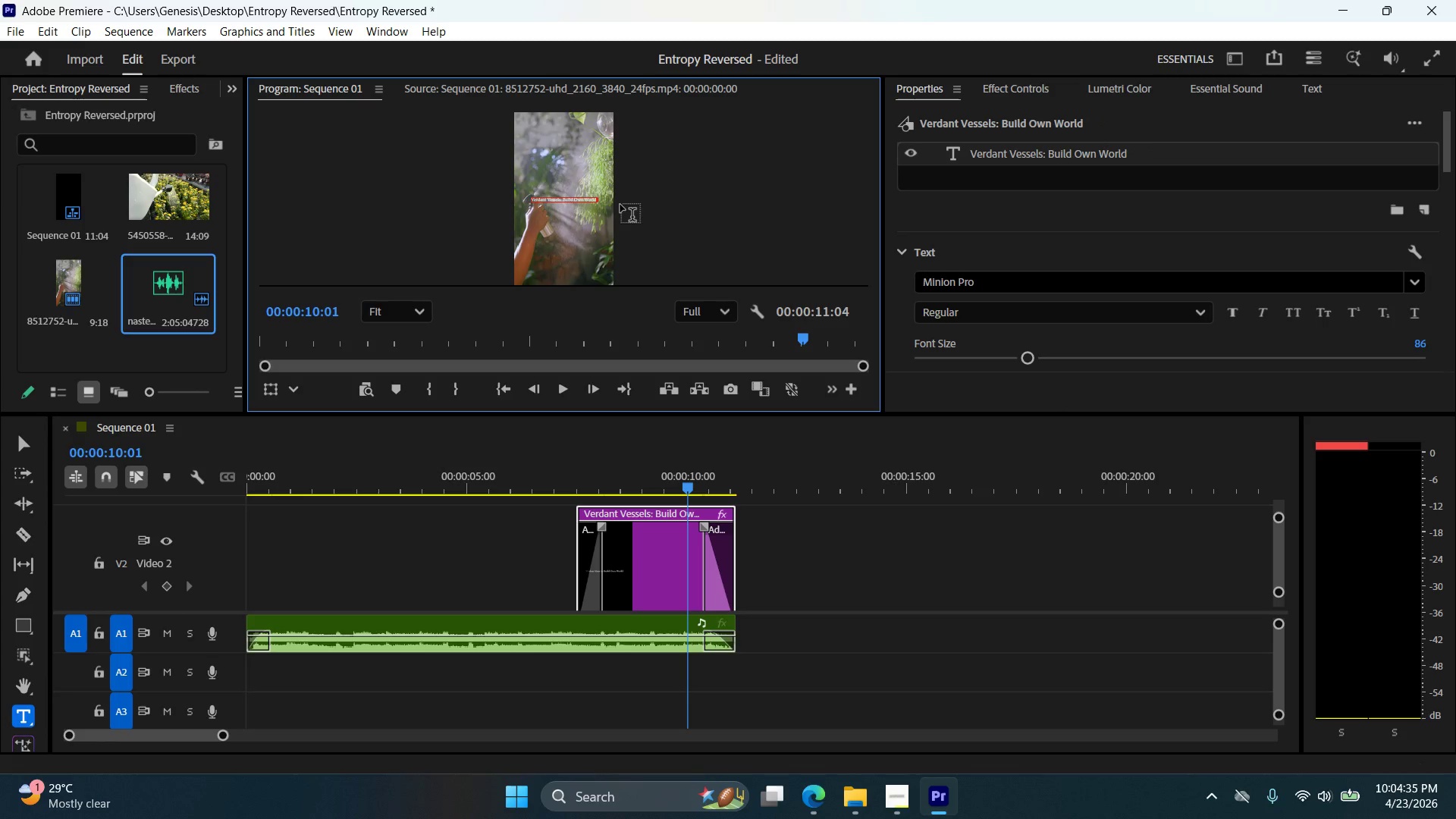 
hold_key(key=Backspace, duration=0.8)
 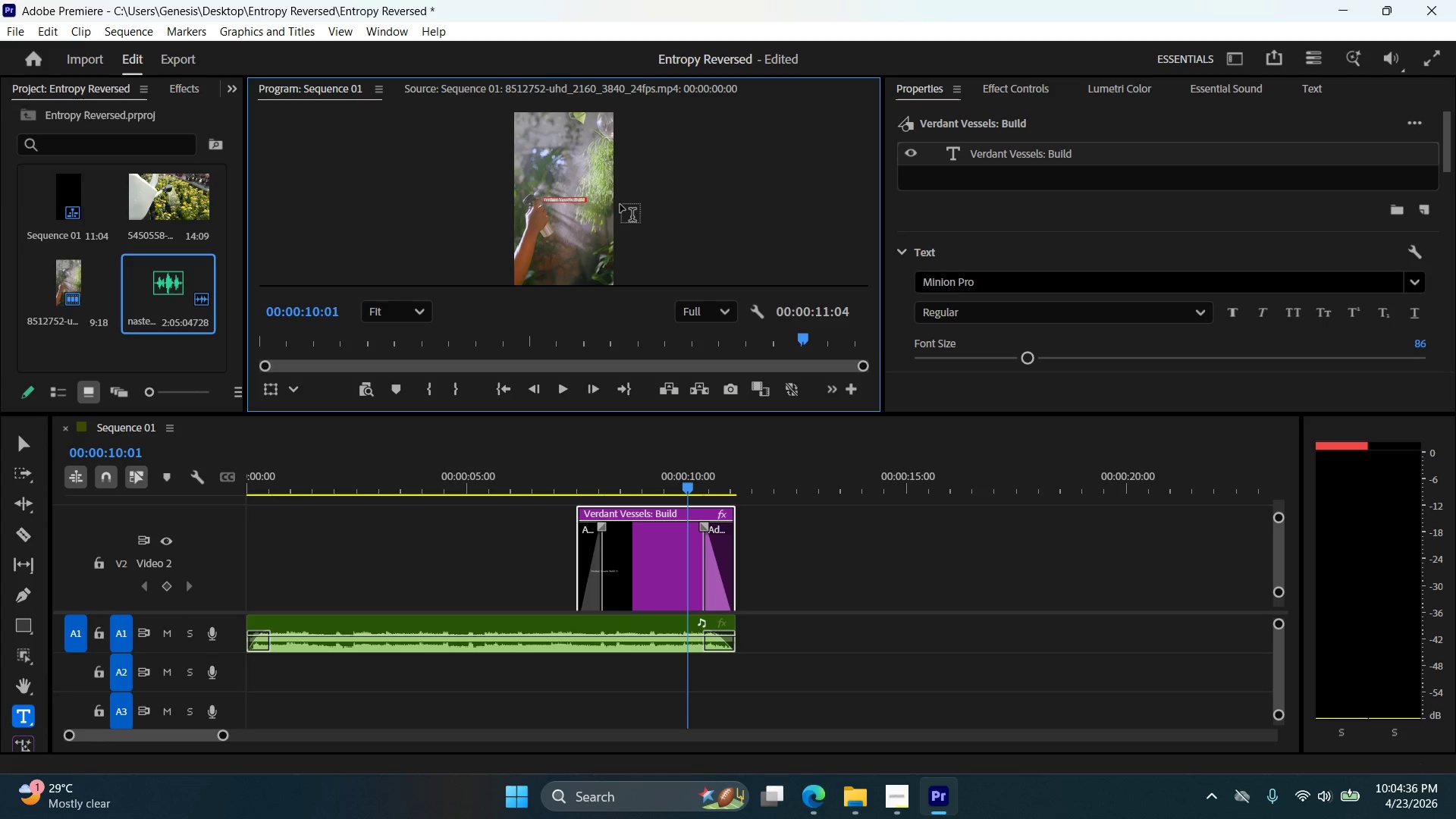 
key(Backspace)
 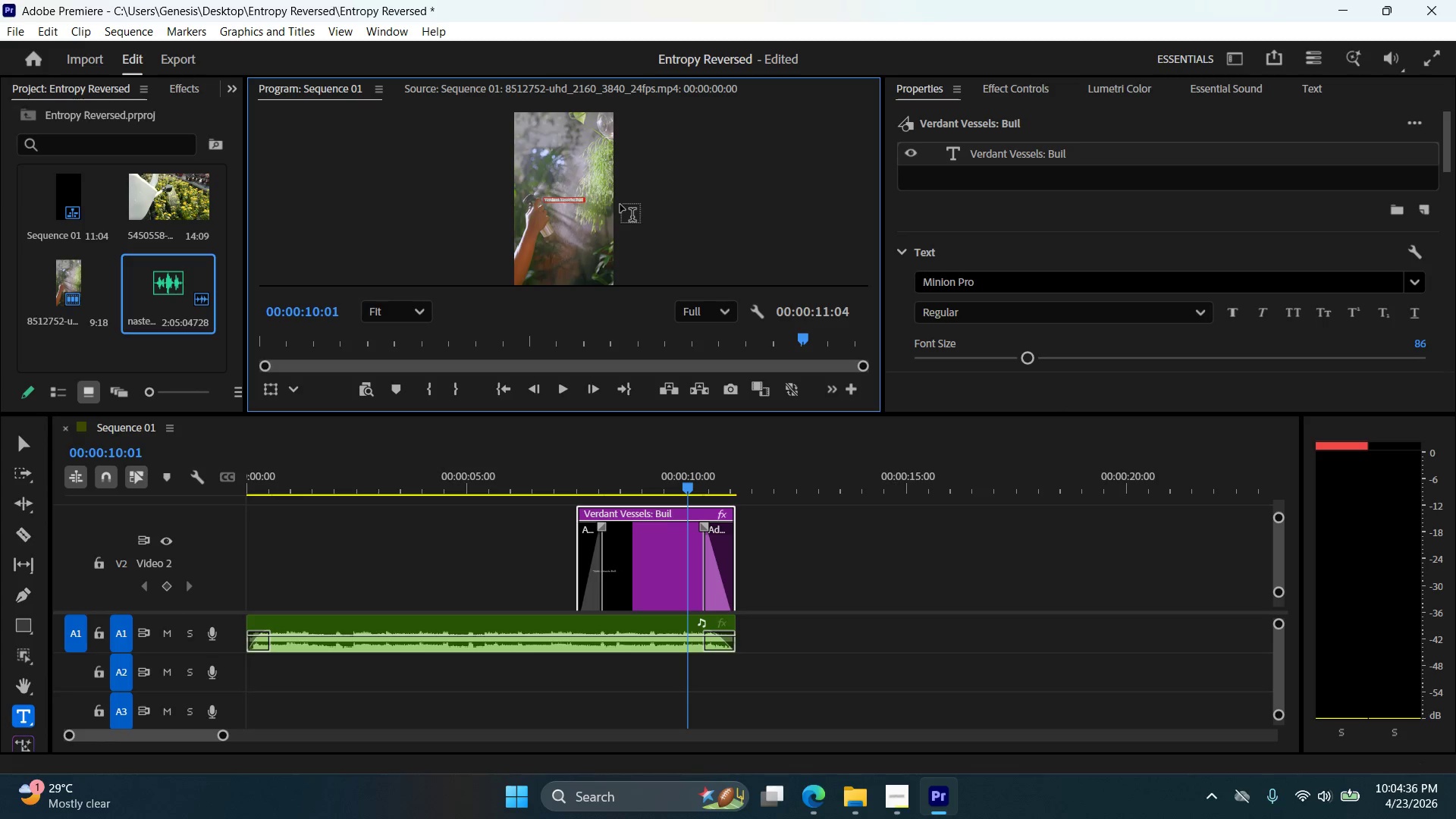 
key(Backspace)
 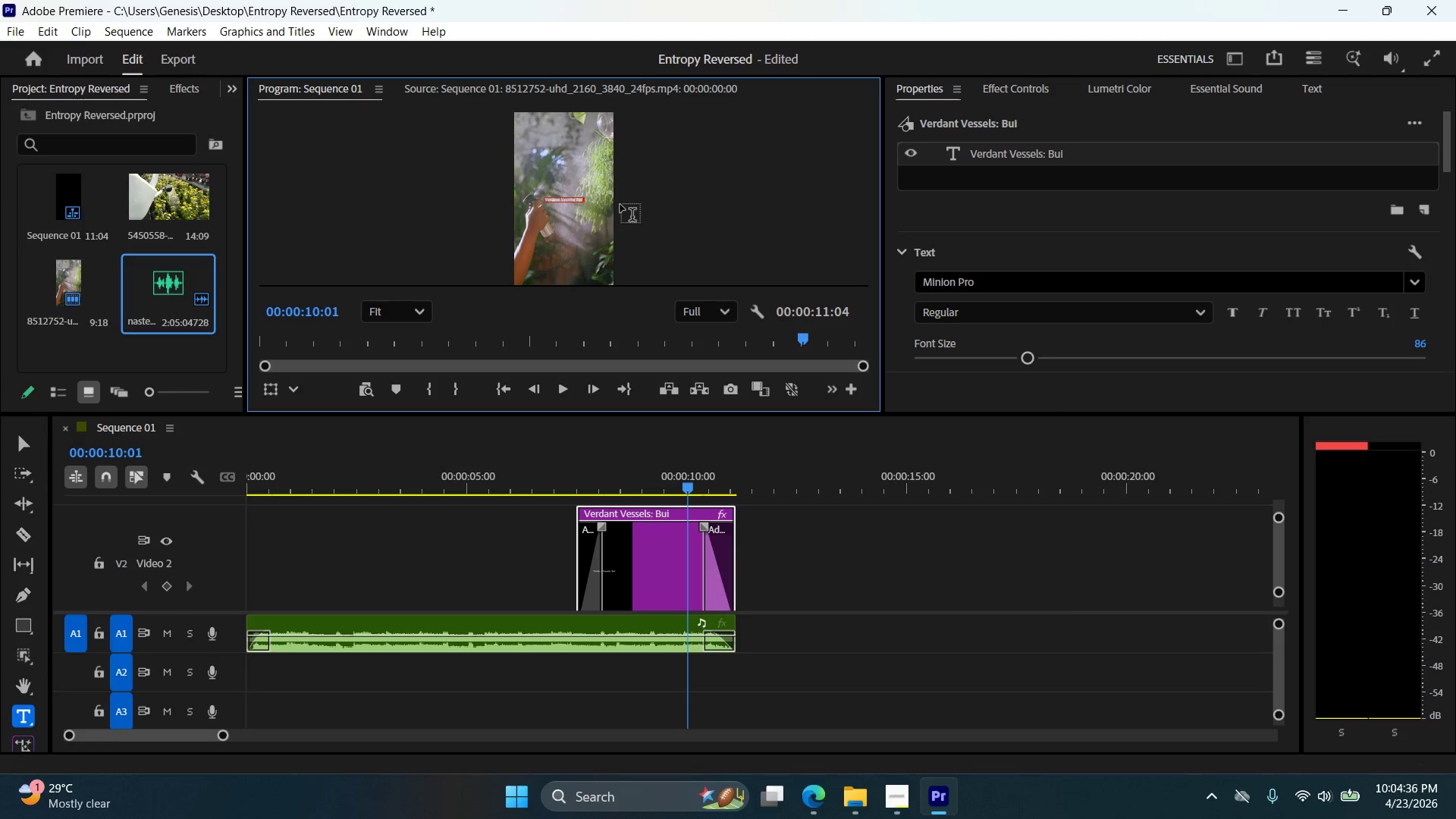 
key(Backspace)
 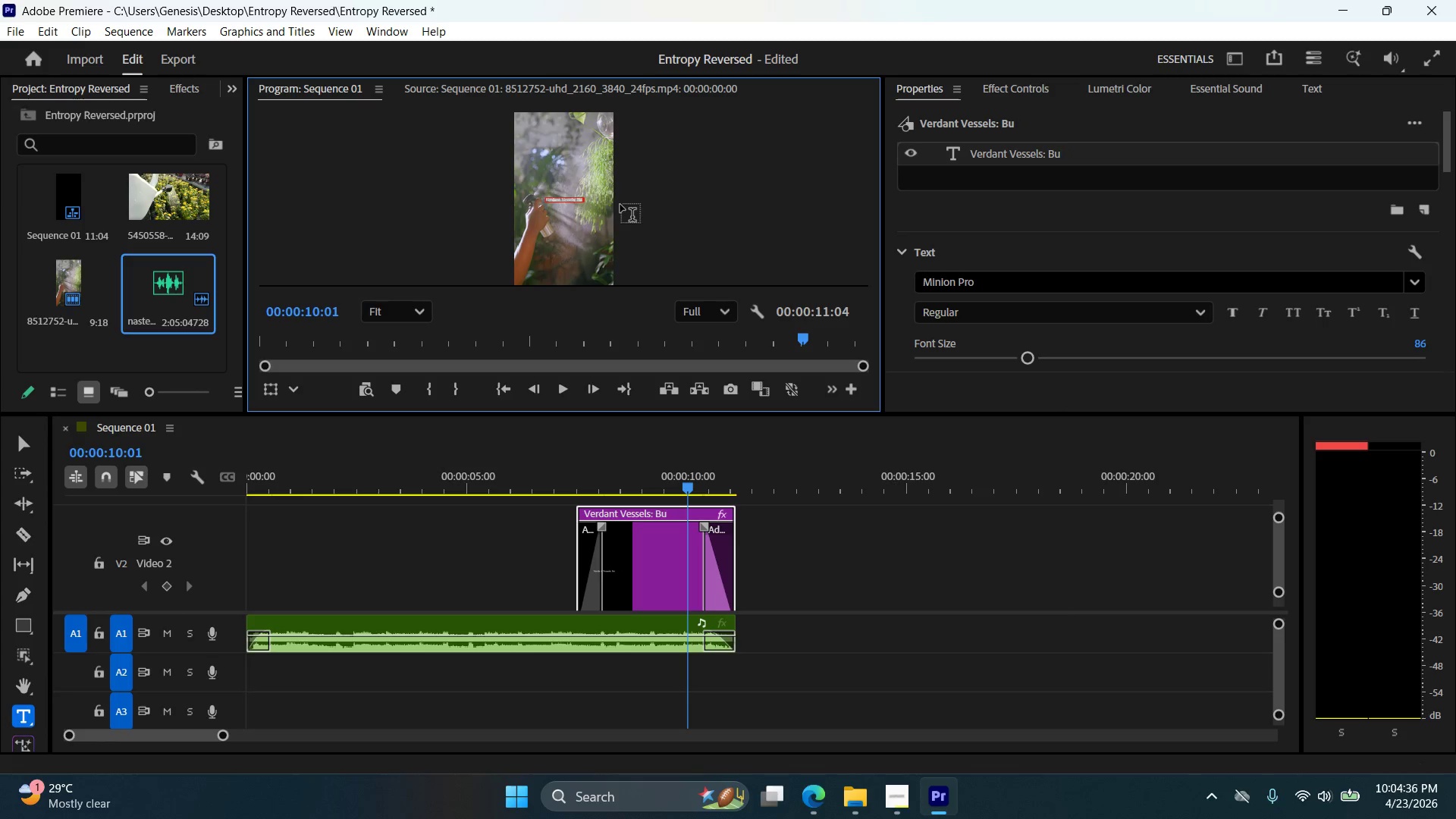 
key(Backspace)
 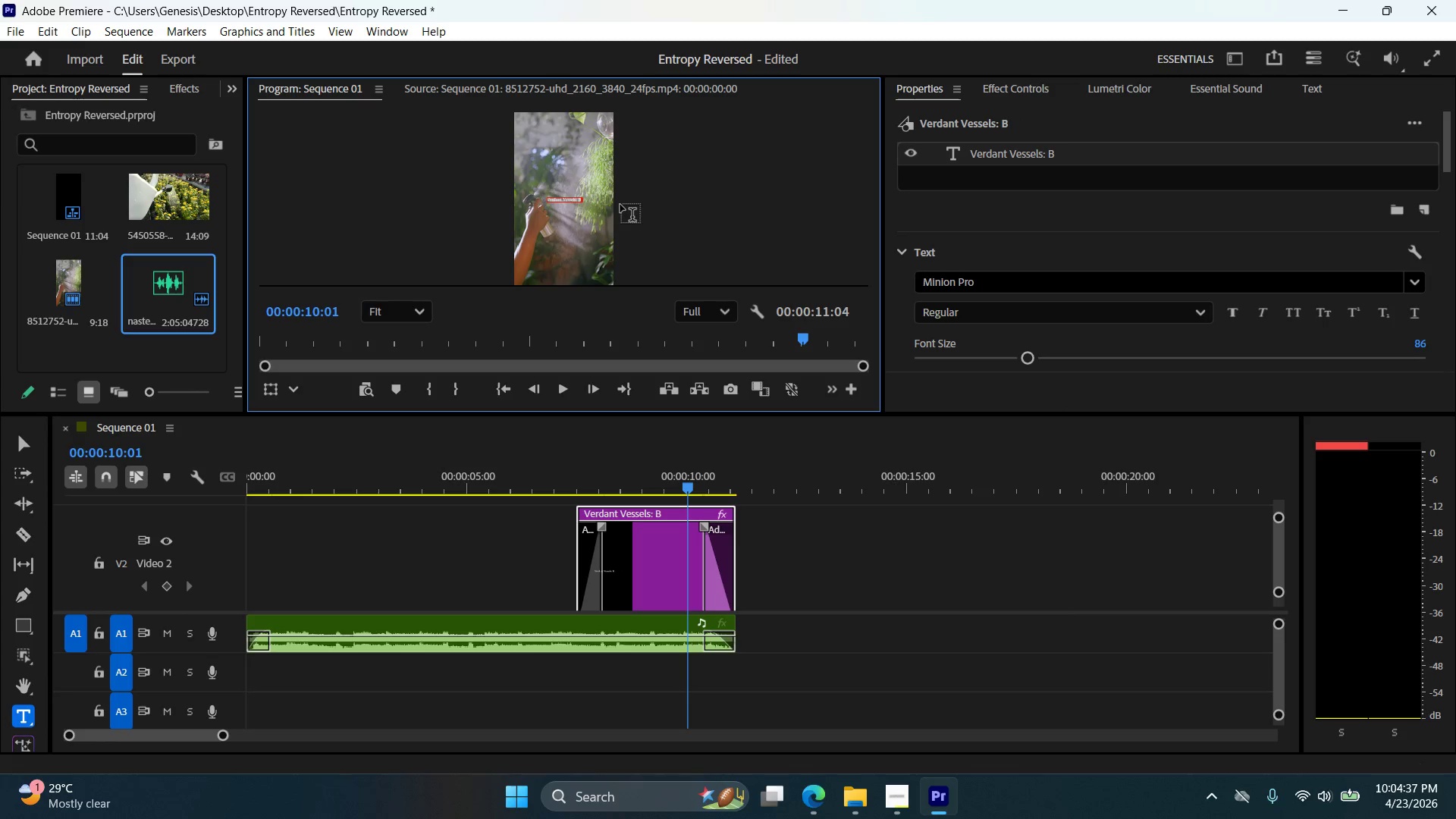 
key(Backspace)
 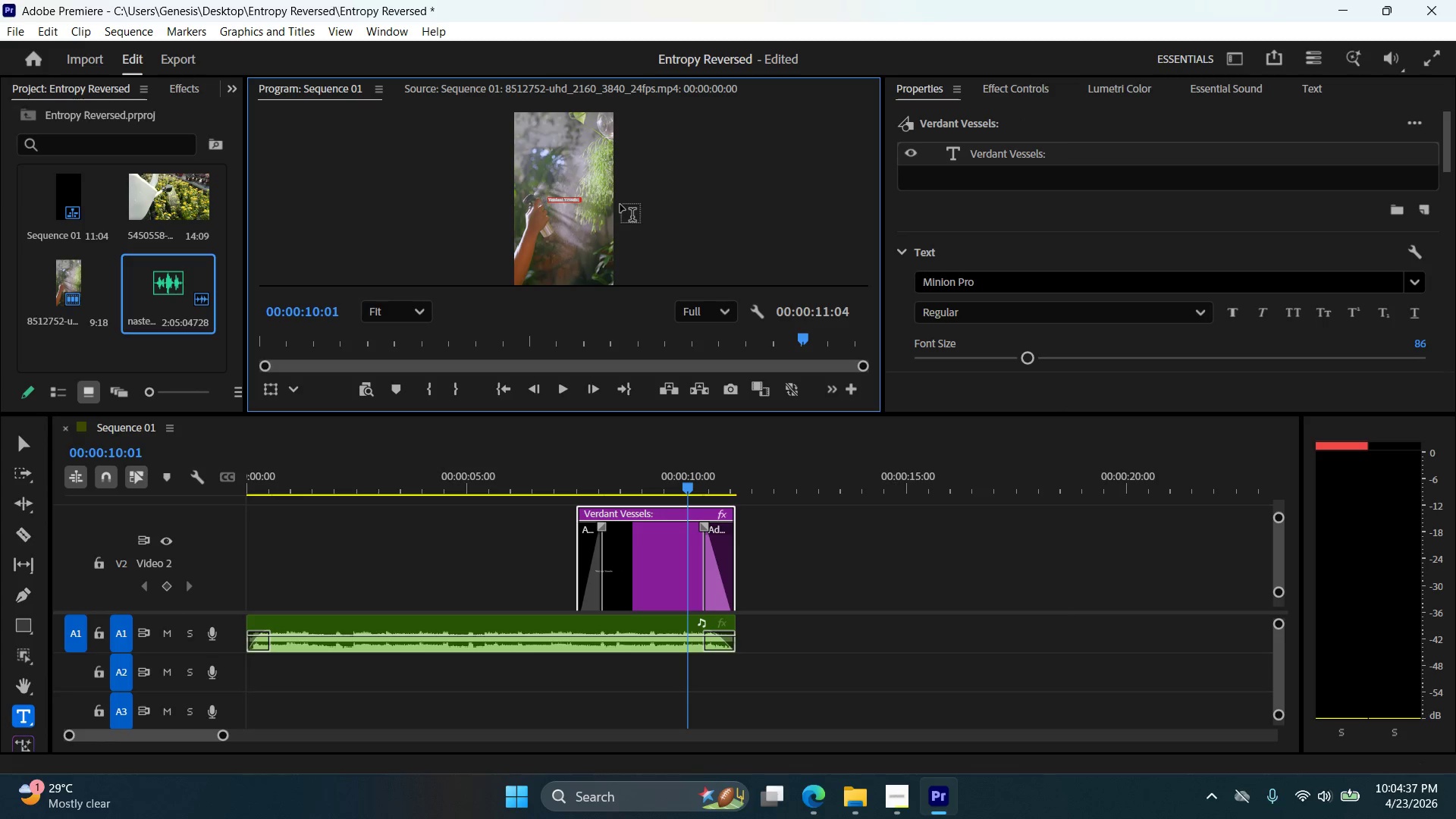 
key(Backspace)
 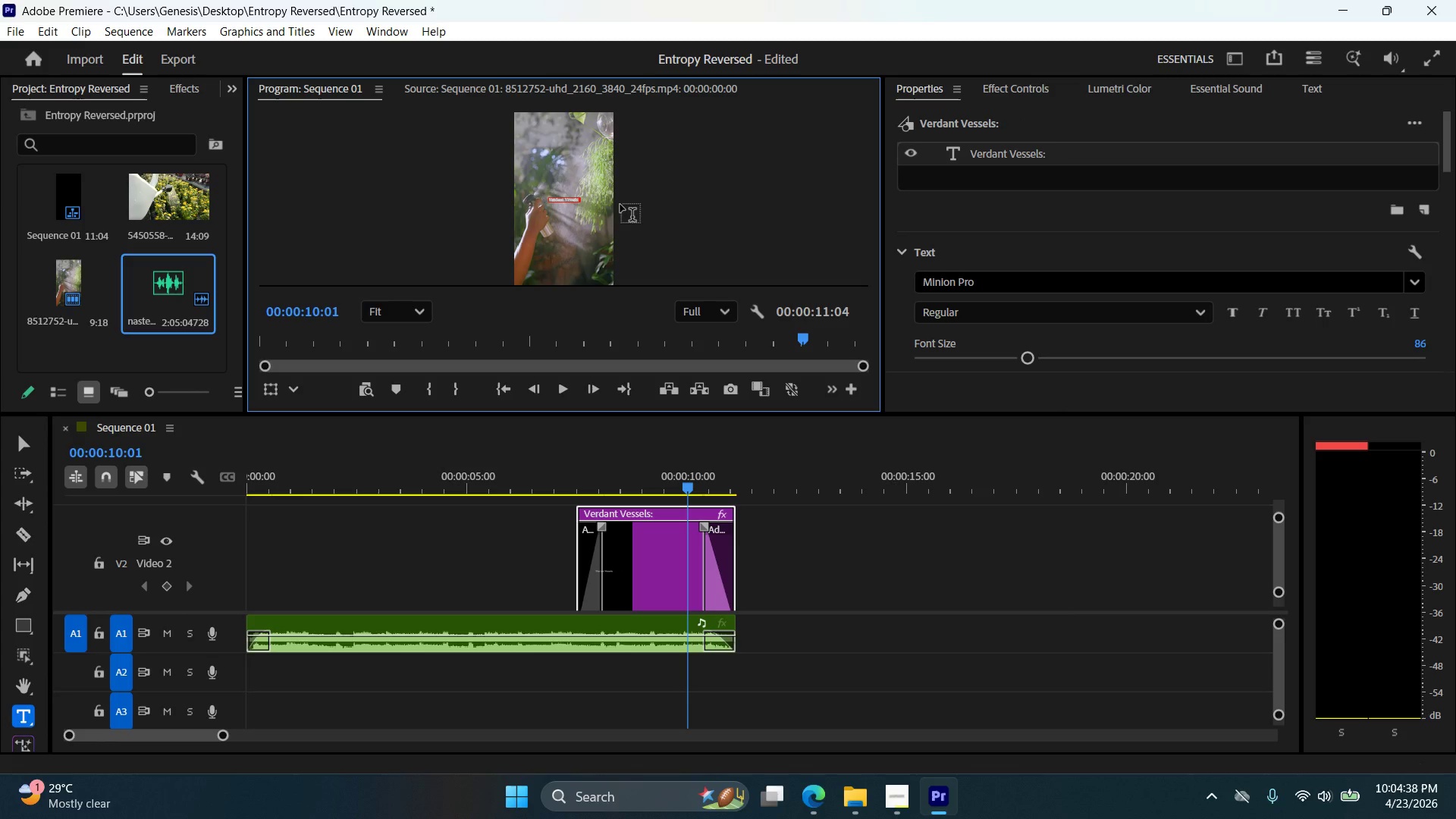 
key(Backspace)
 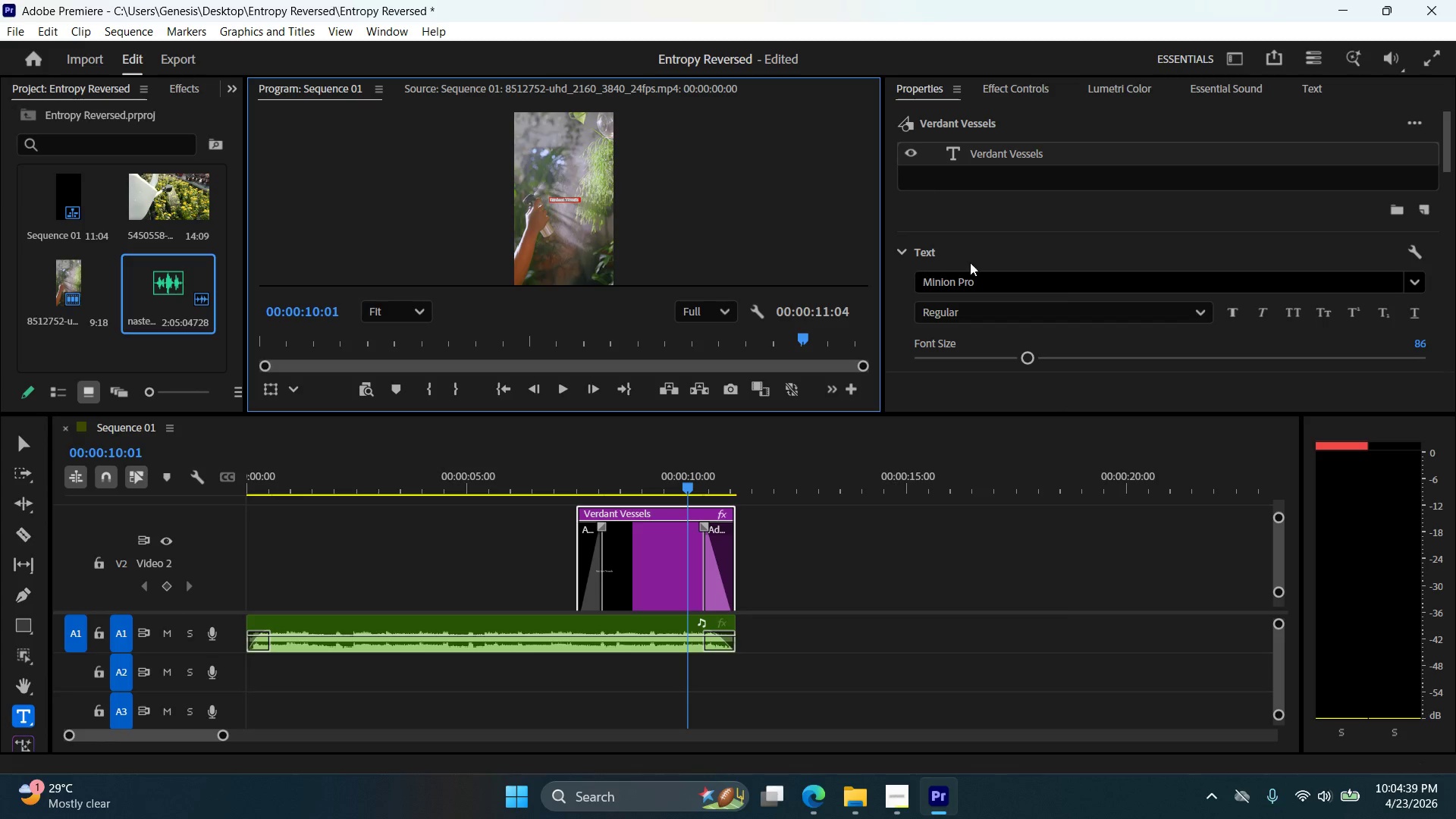 
scroll: coordinate [998, 294], scroll_direction: down, amount: 2.0
 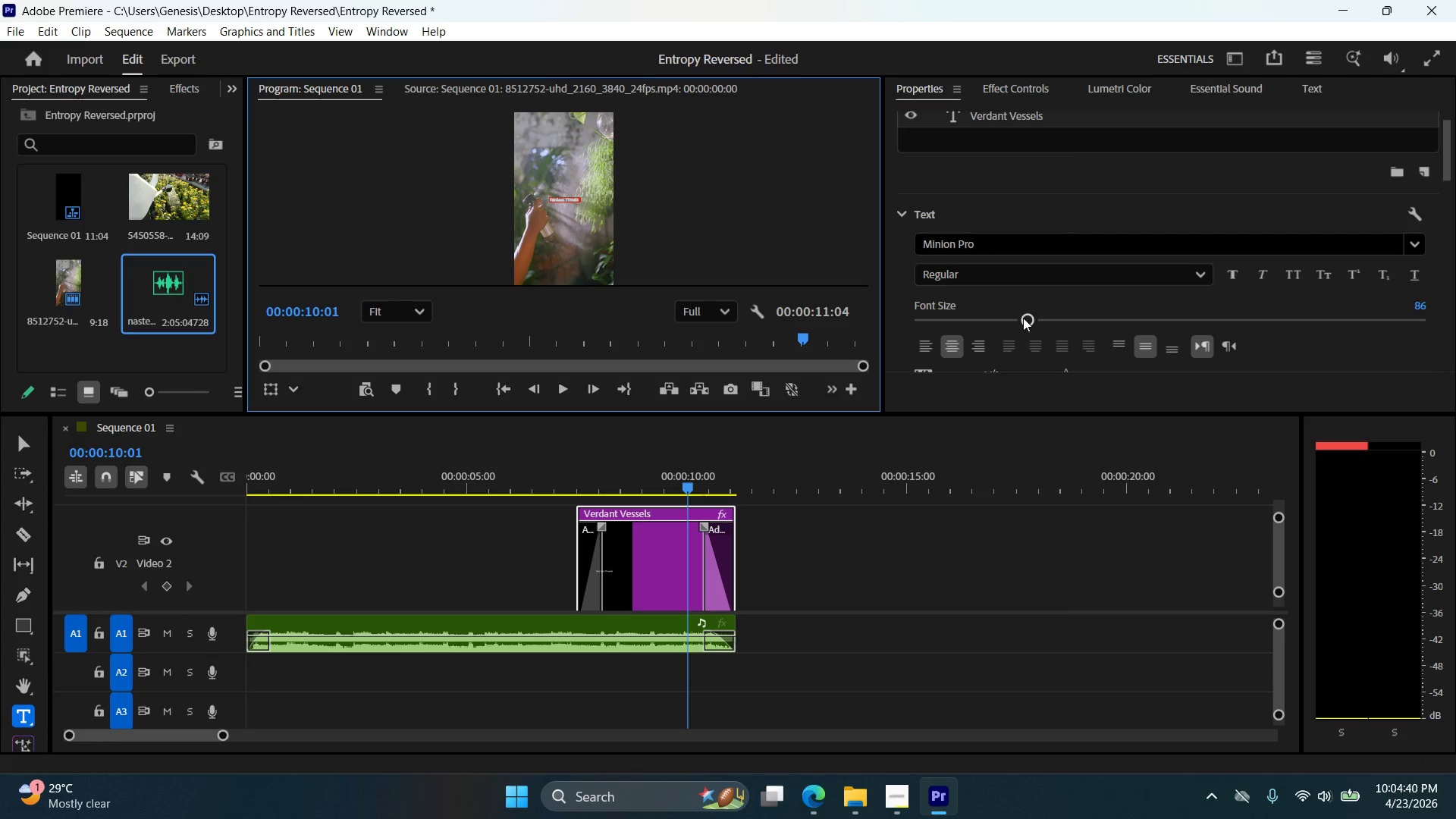 
left_click_drag(start_coordinate=[1026, 318], to_coordinate=[1060, 320])
 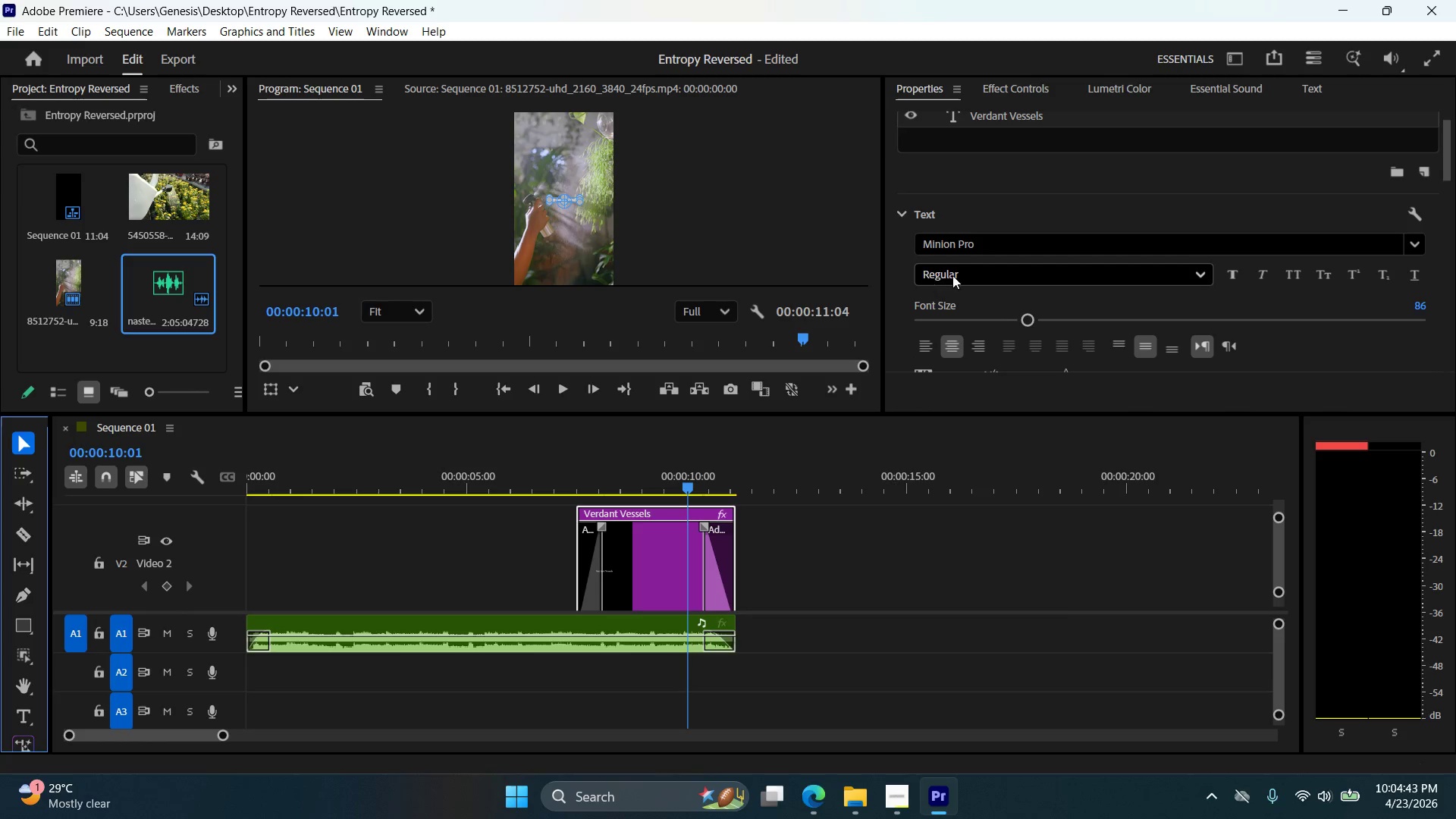 
left_click_drag(start_coordinate=[1025, 319], to_coordinate=[1132, 325])
 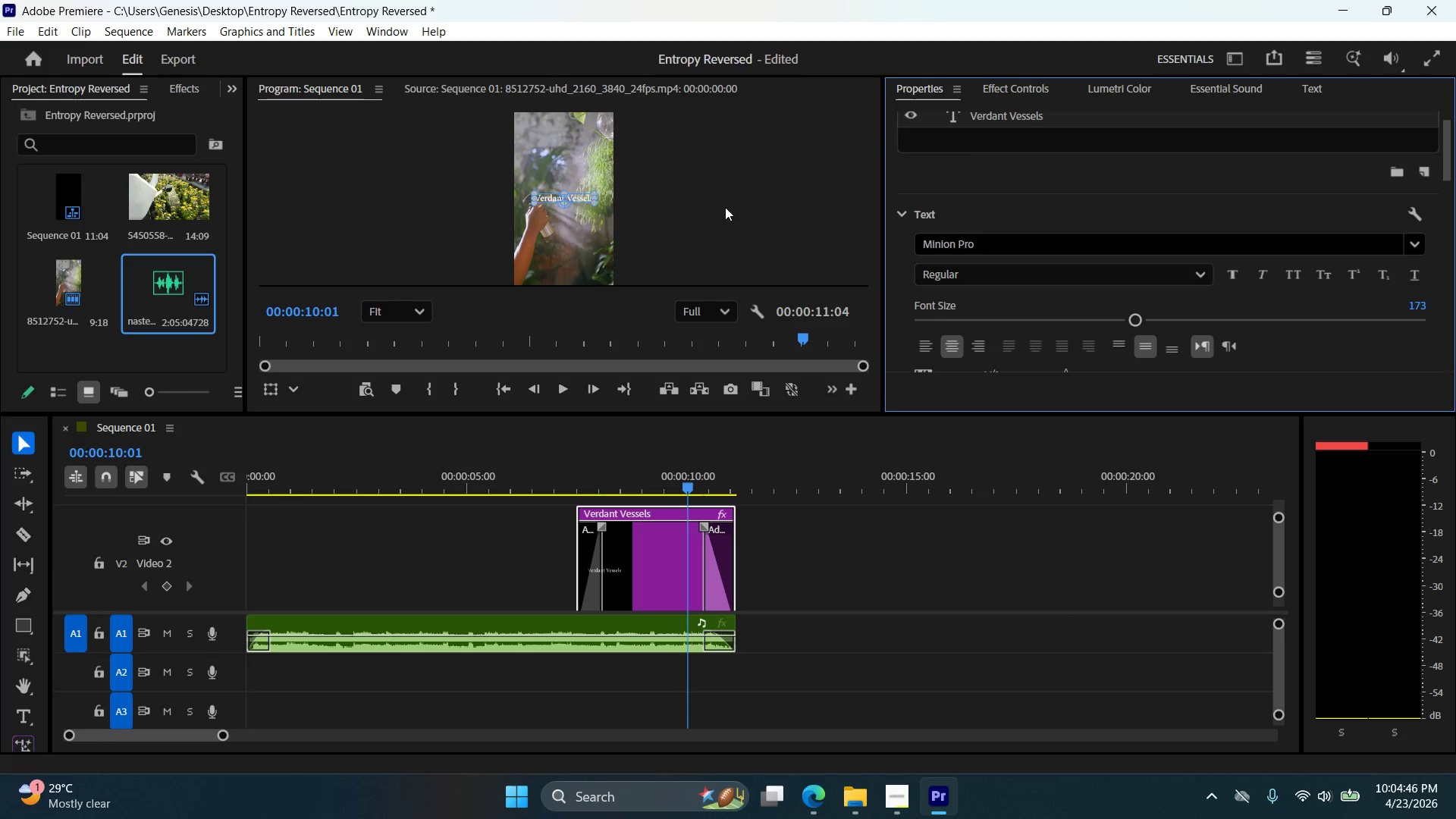 
left_click([725, 207])
 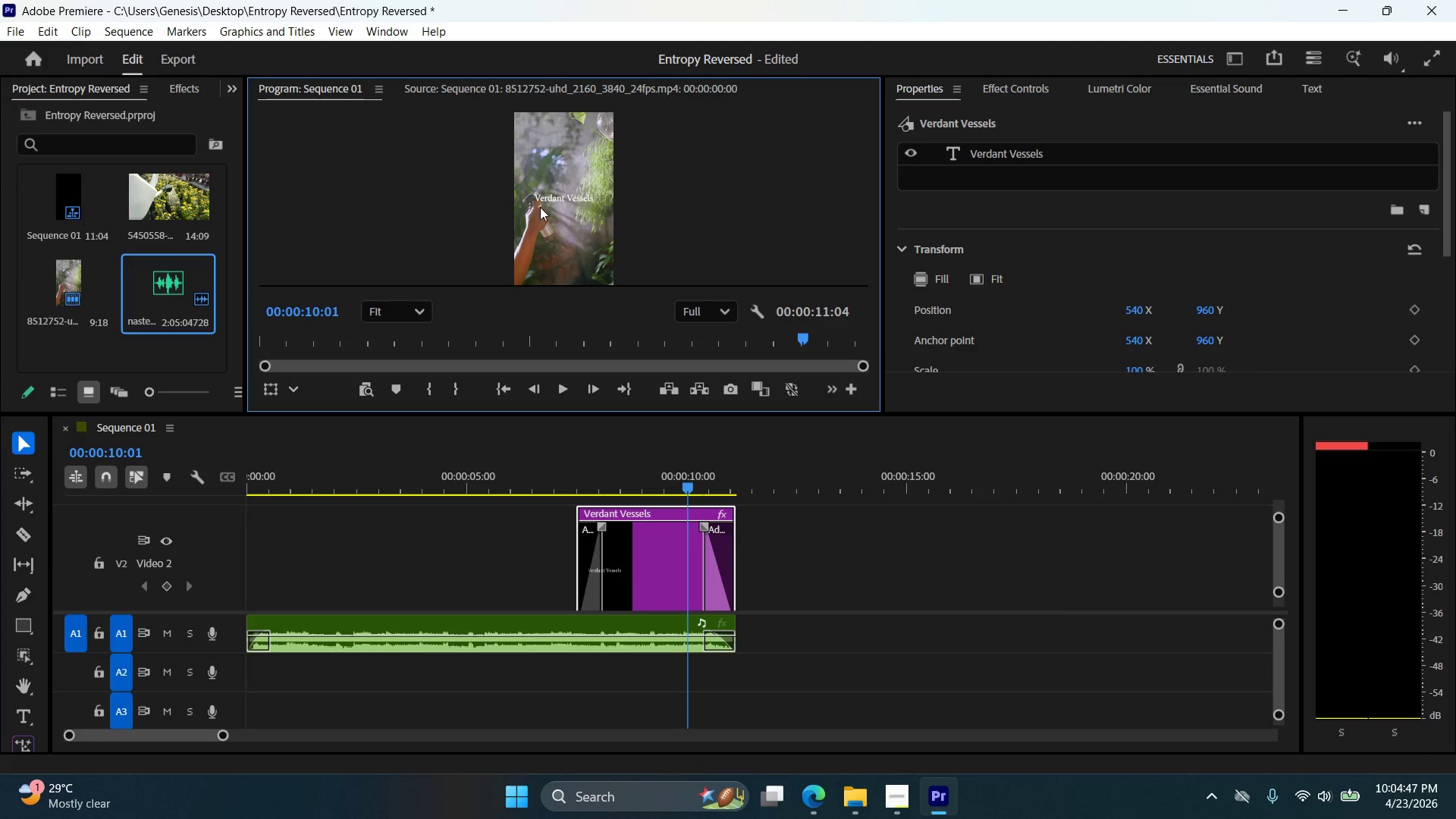 
hold_key(key=AltLeft, duration=0.83)
scroll: coordinate [551, 201], scroll_direction: up, amount: 8.0
 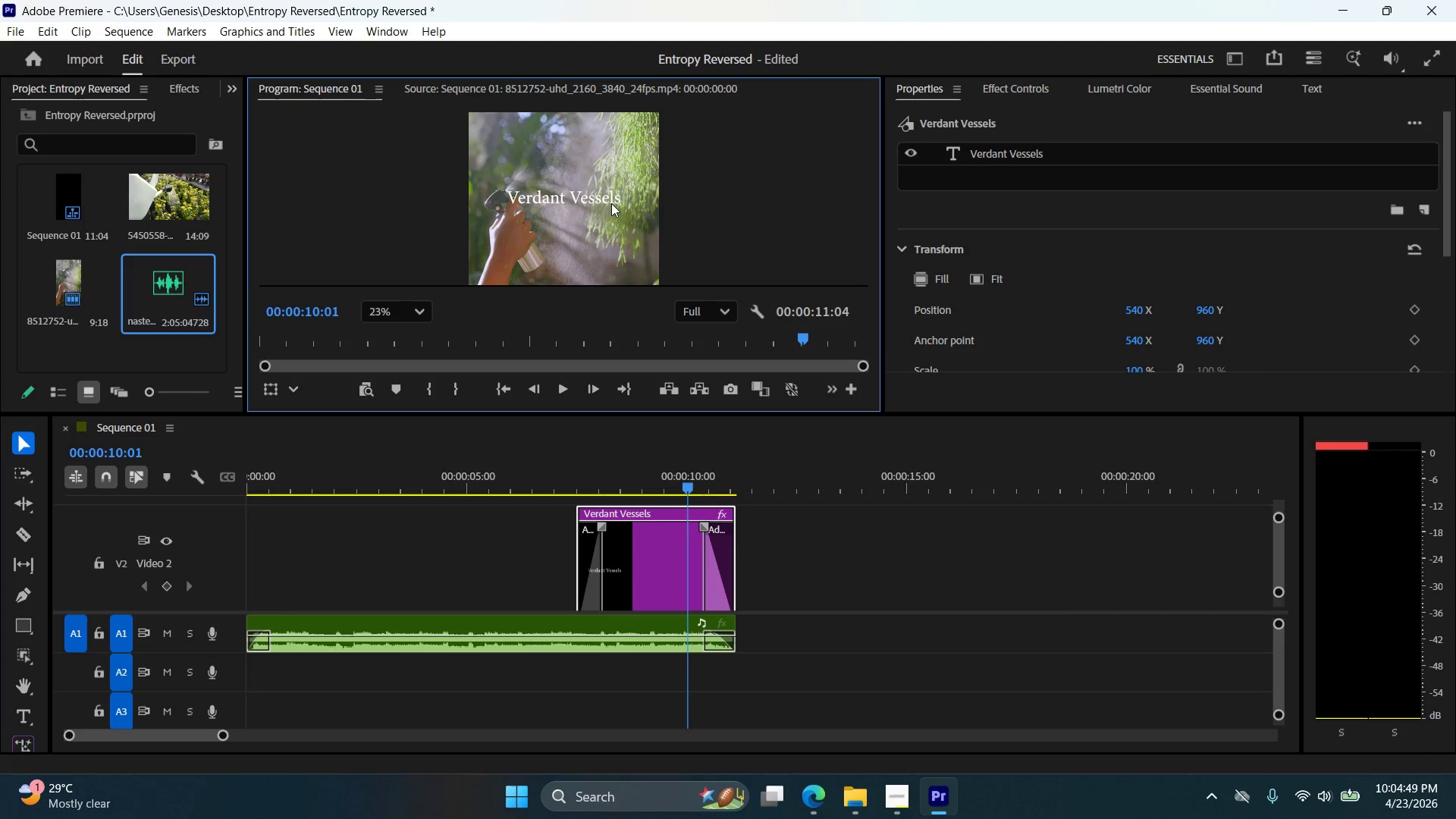 
left_click([611, 203])
 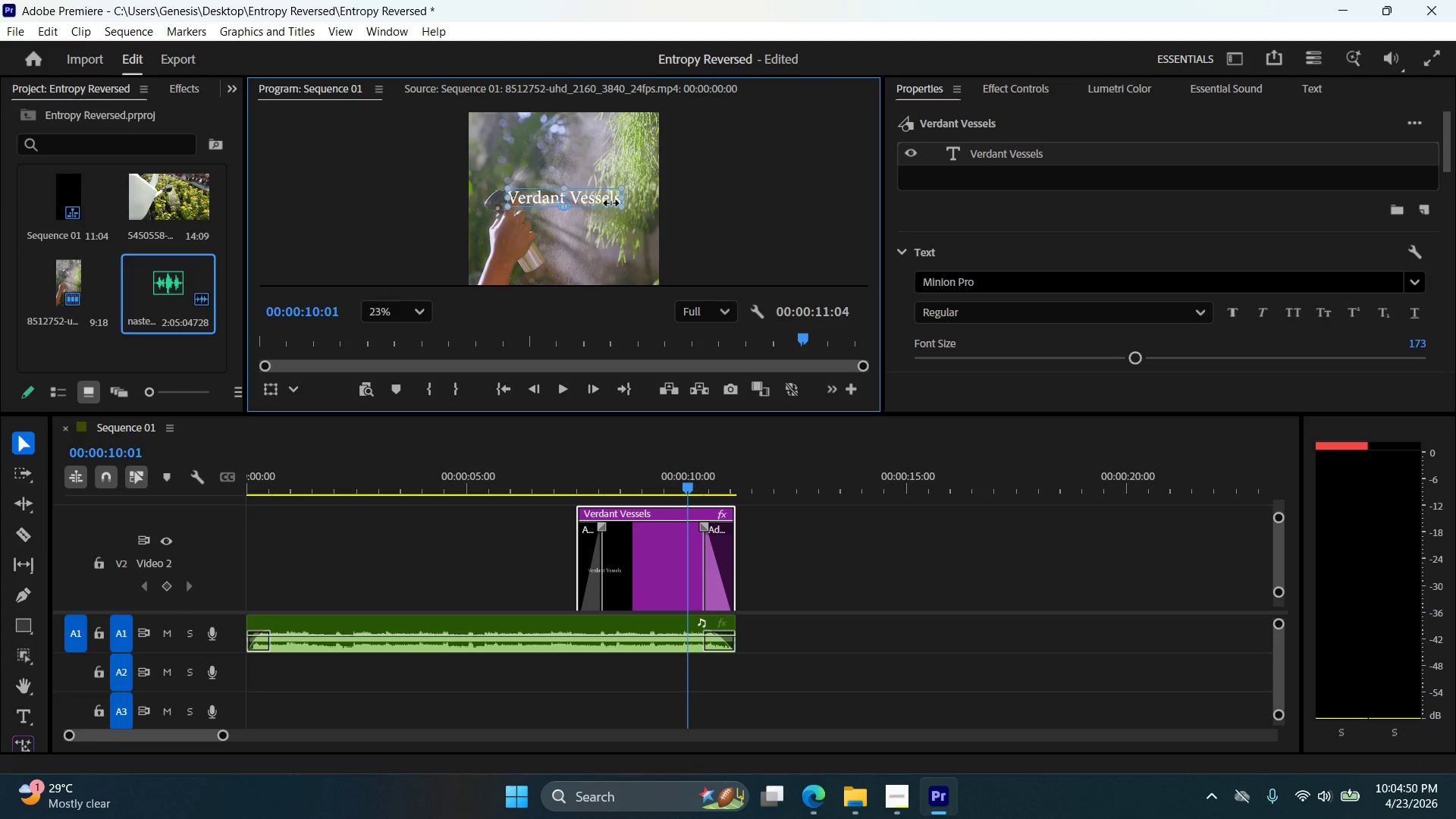 
key(Alt+AltLeft)
 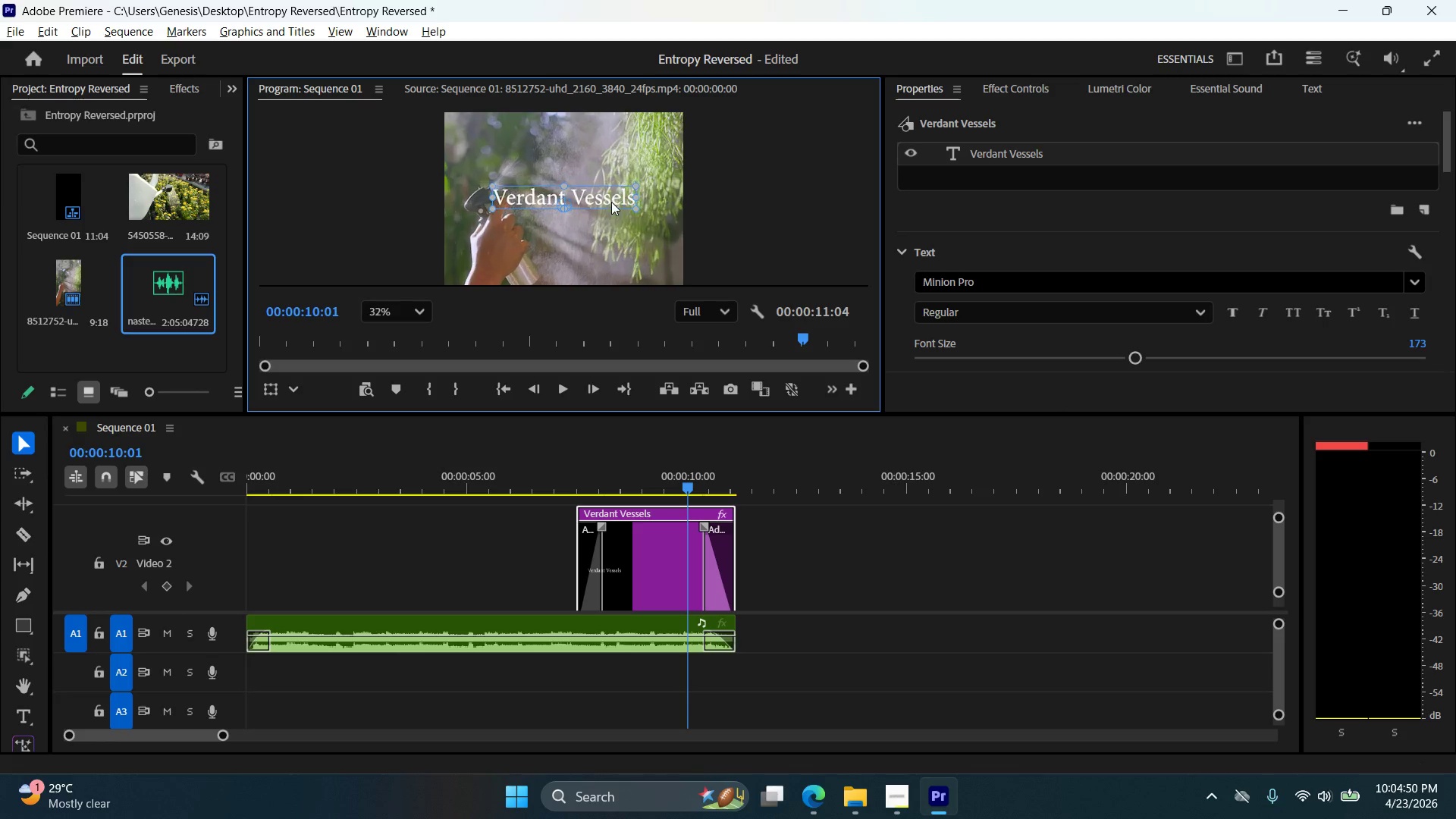 
scroll: coordinate [611, 202], scroll_direction: up, amount: 4.0
 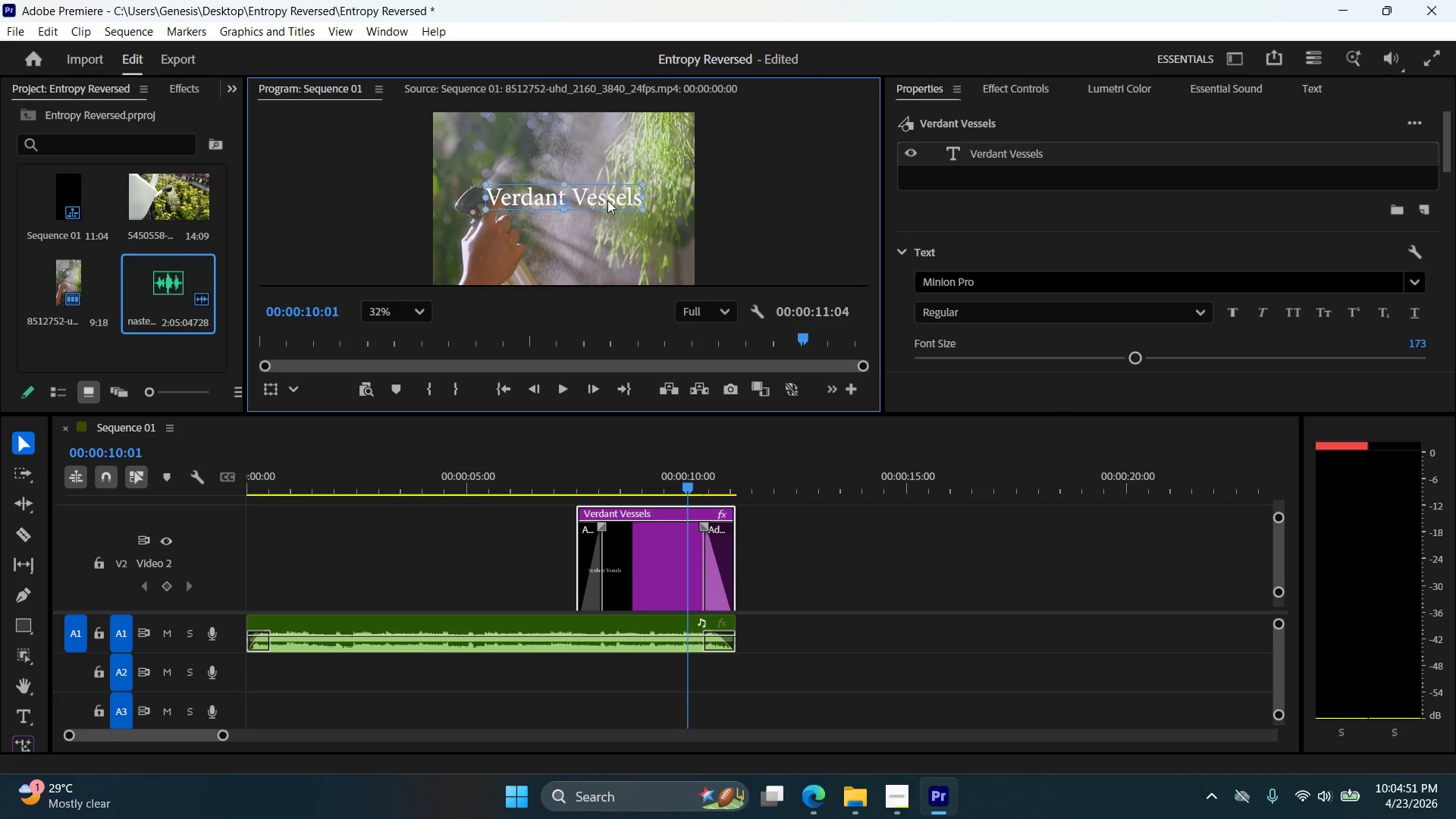 
hold_key(key=AltLeft, duration=1.28)
 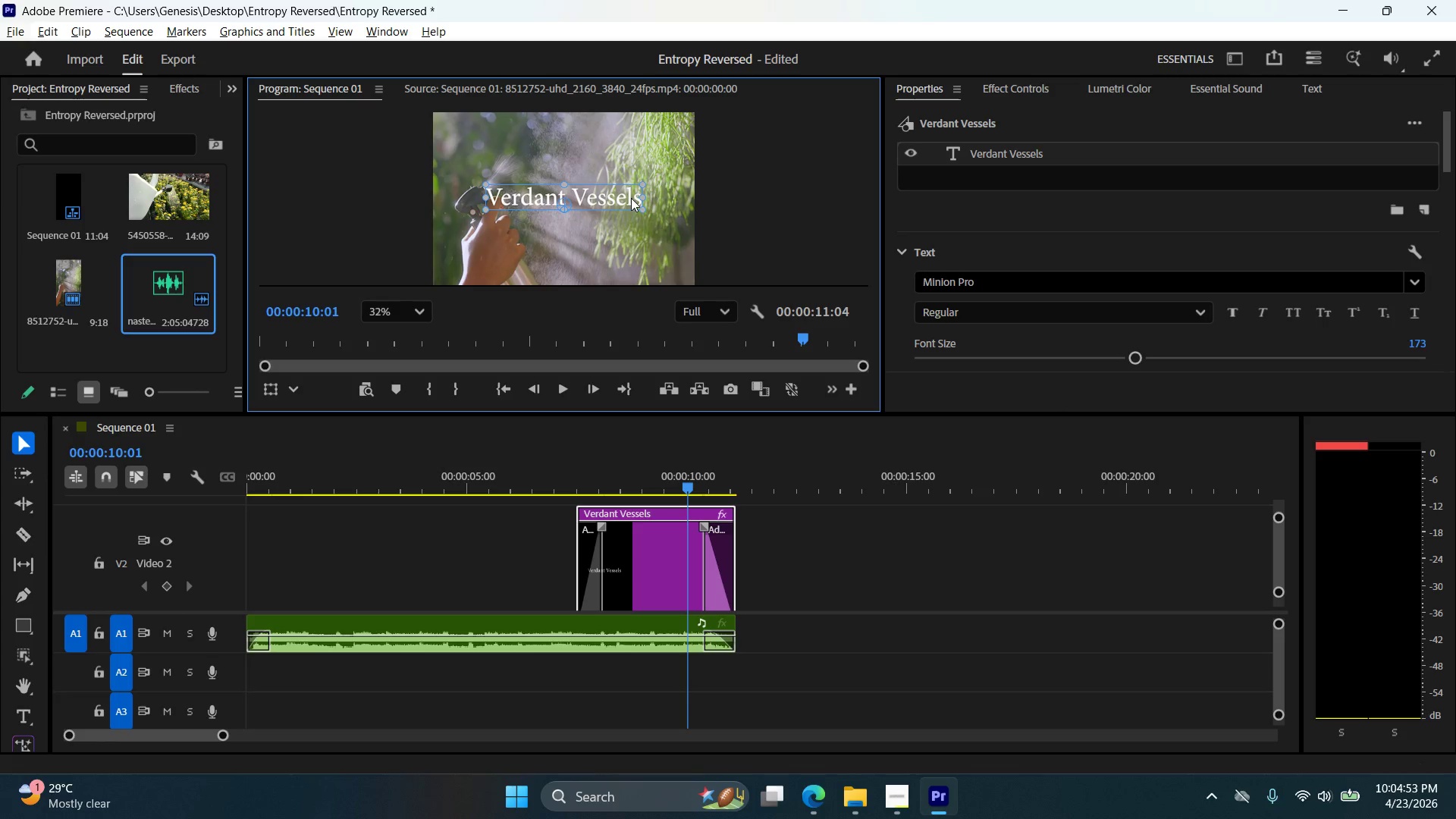 
double_click([632, 197])
 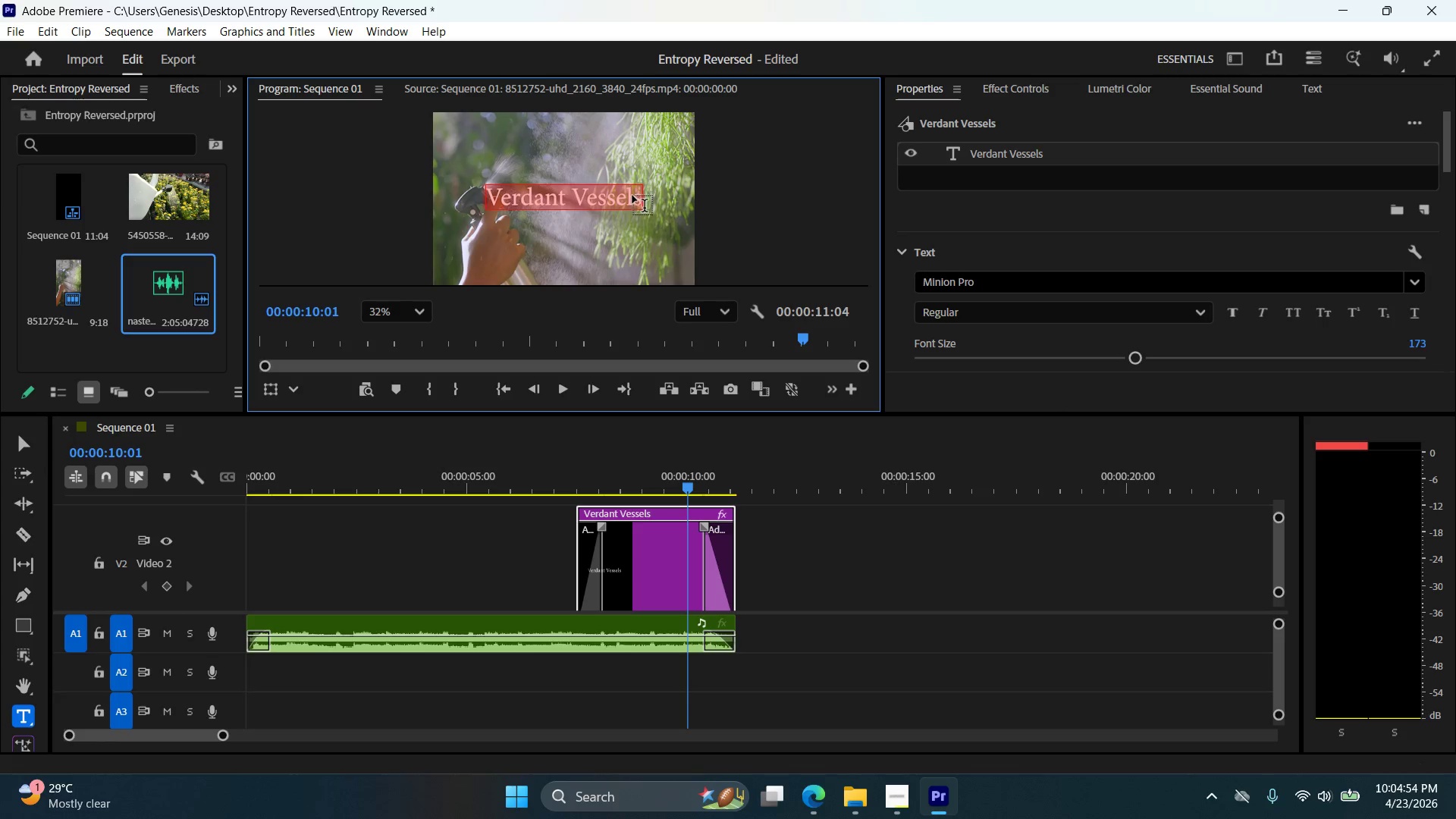 
left_click([635, 195])
 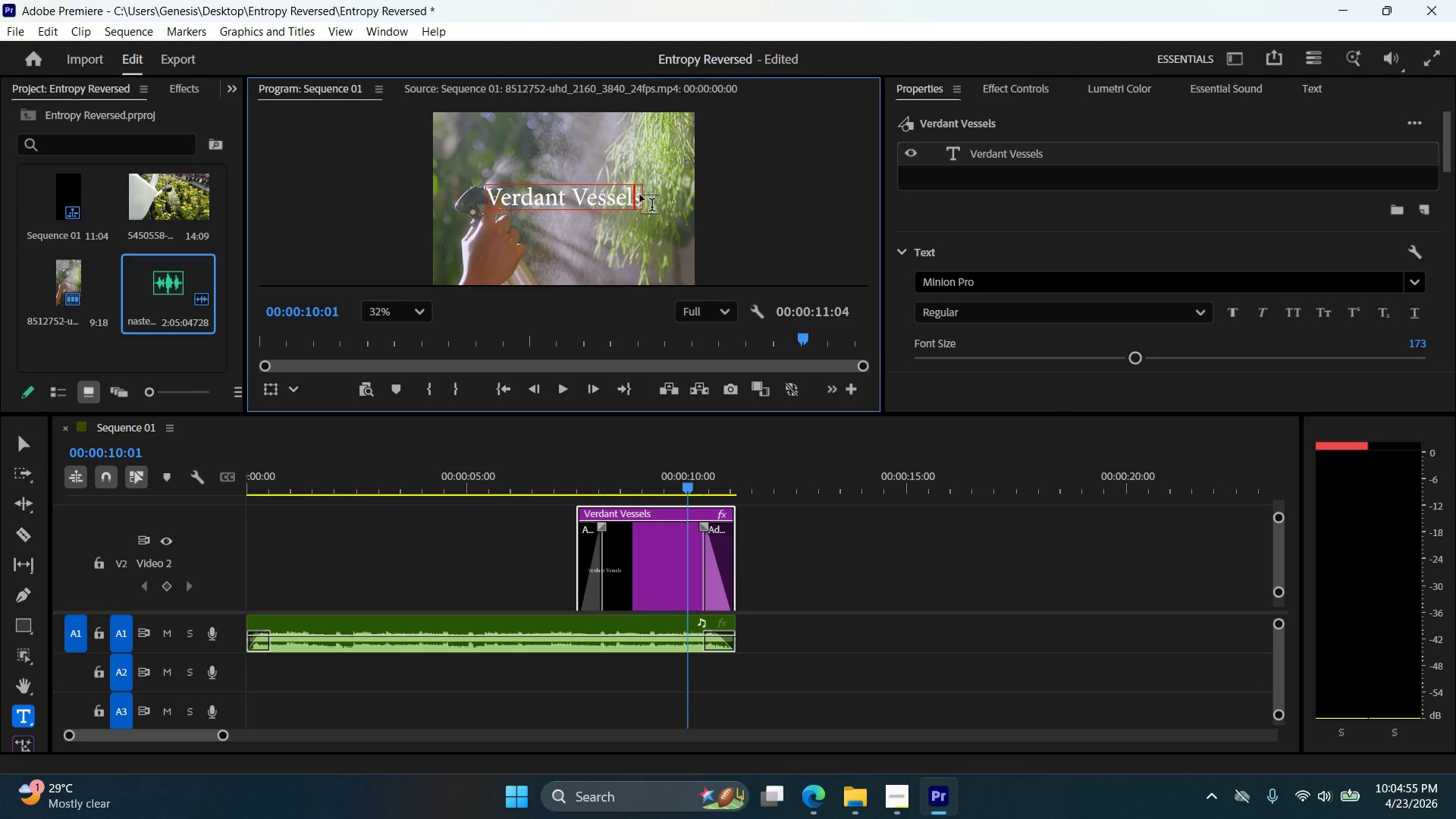 
left_click([640, 195])
 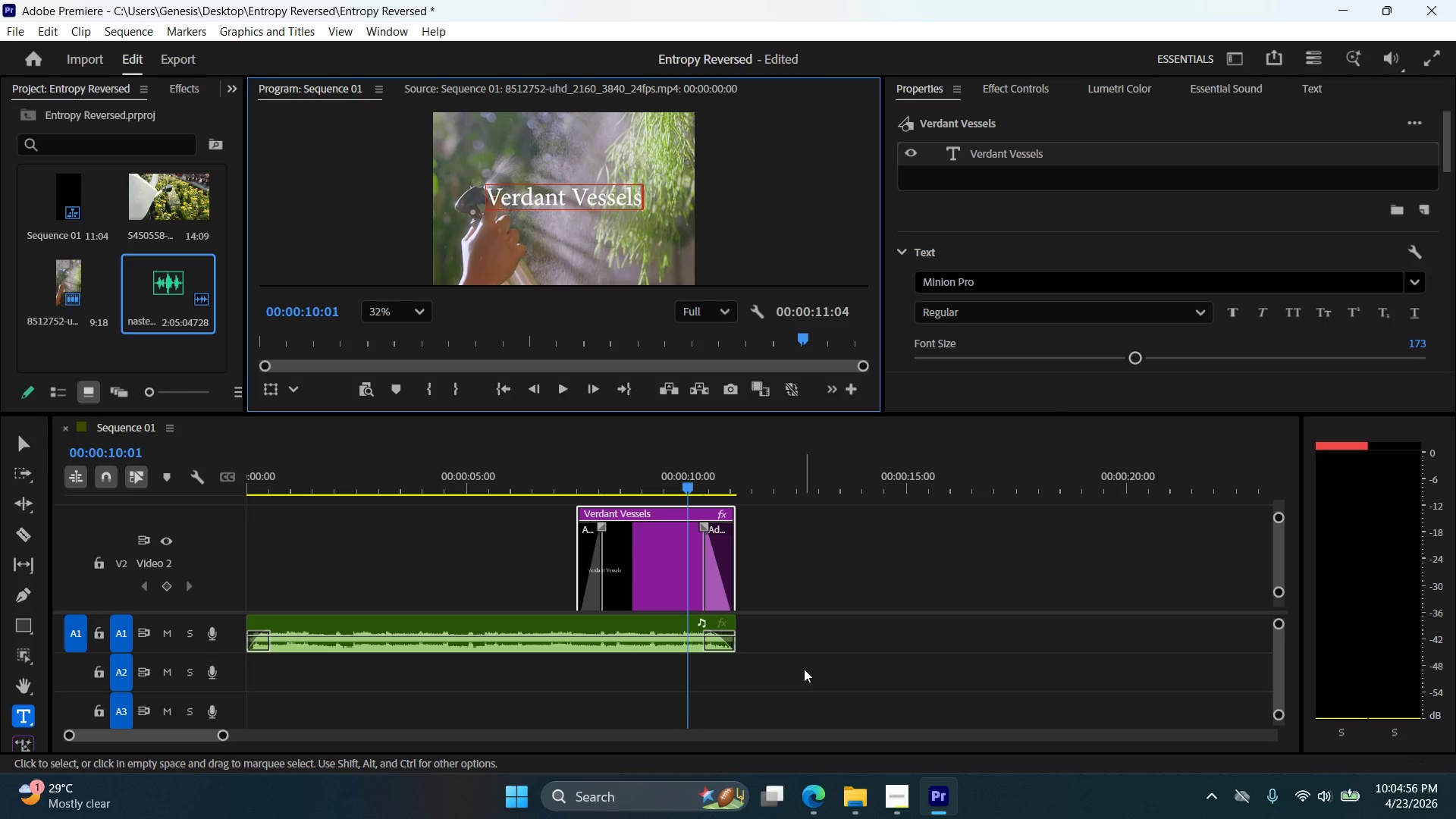 
key(Shift+Semicolon)